 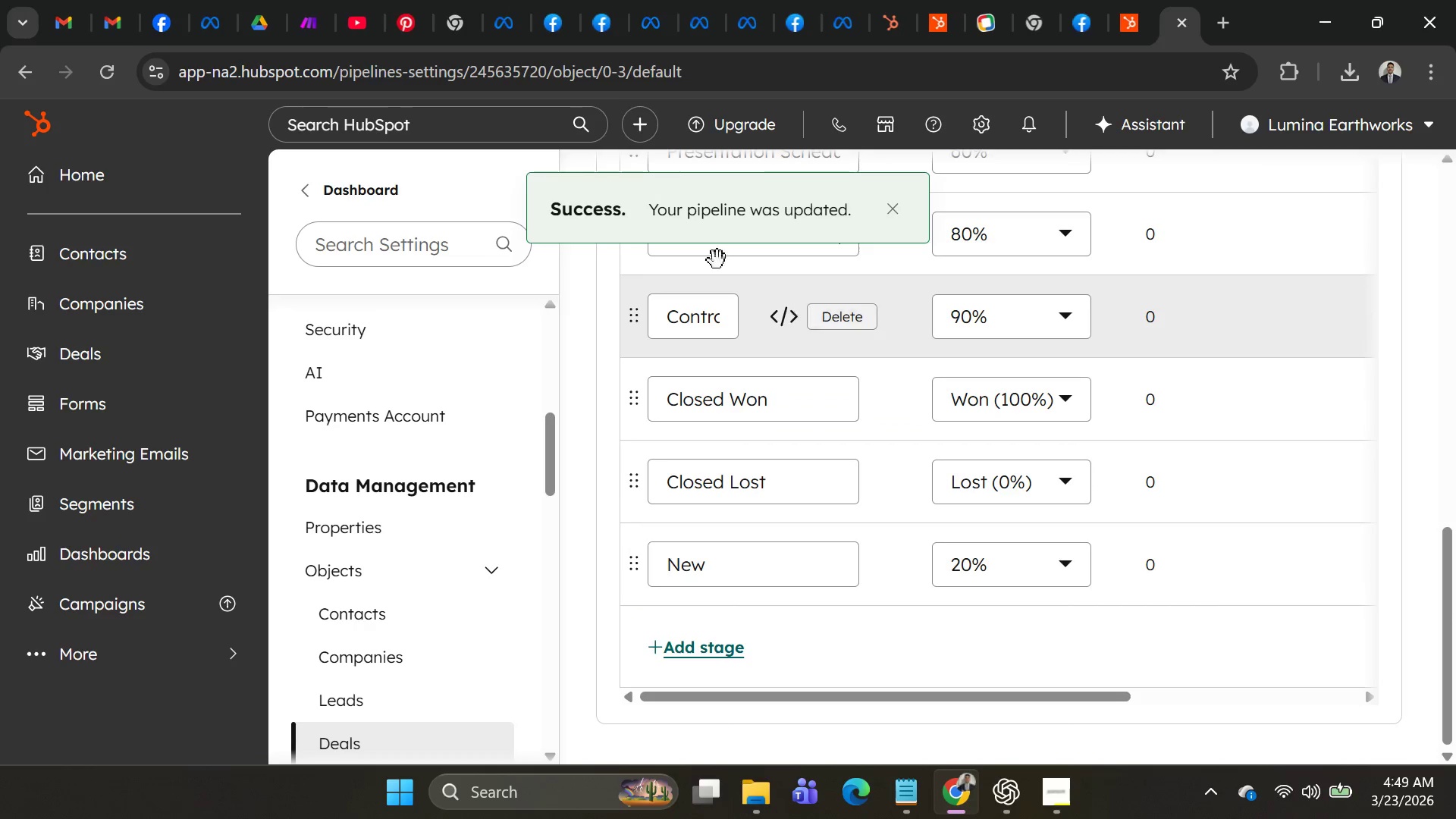 
key(Alt+Tab)
 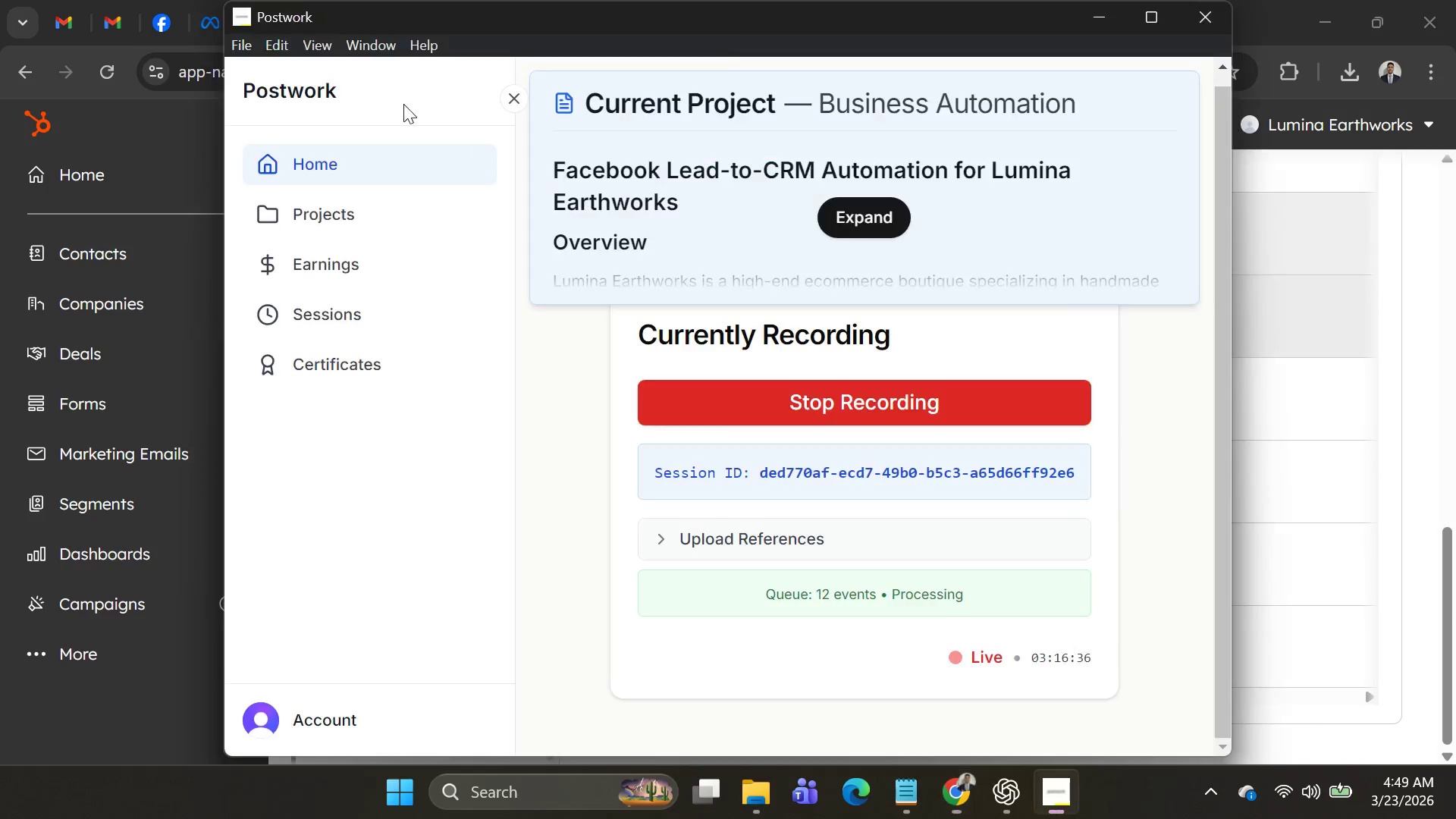 
key(Alt+AltLeft)
 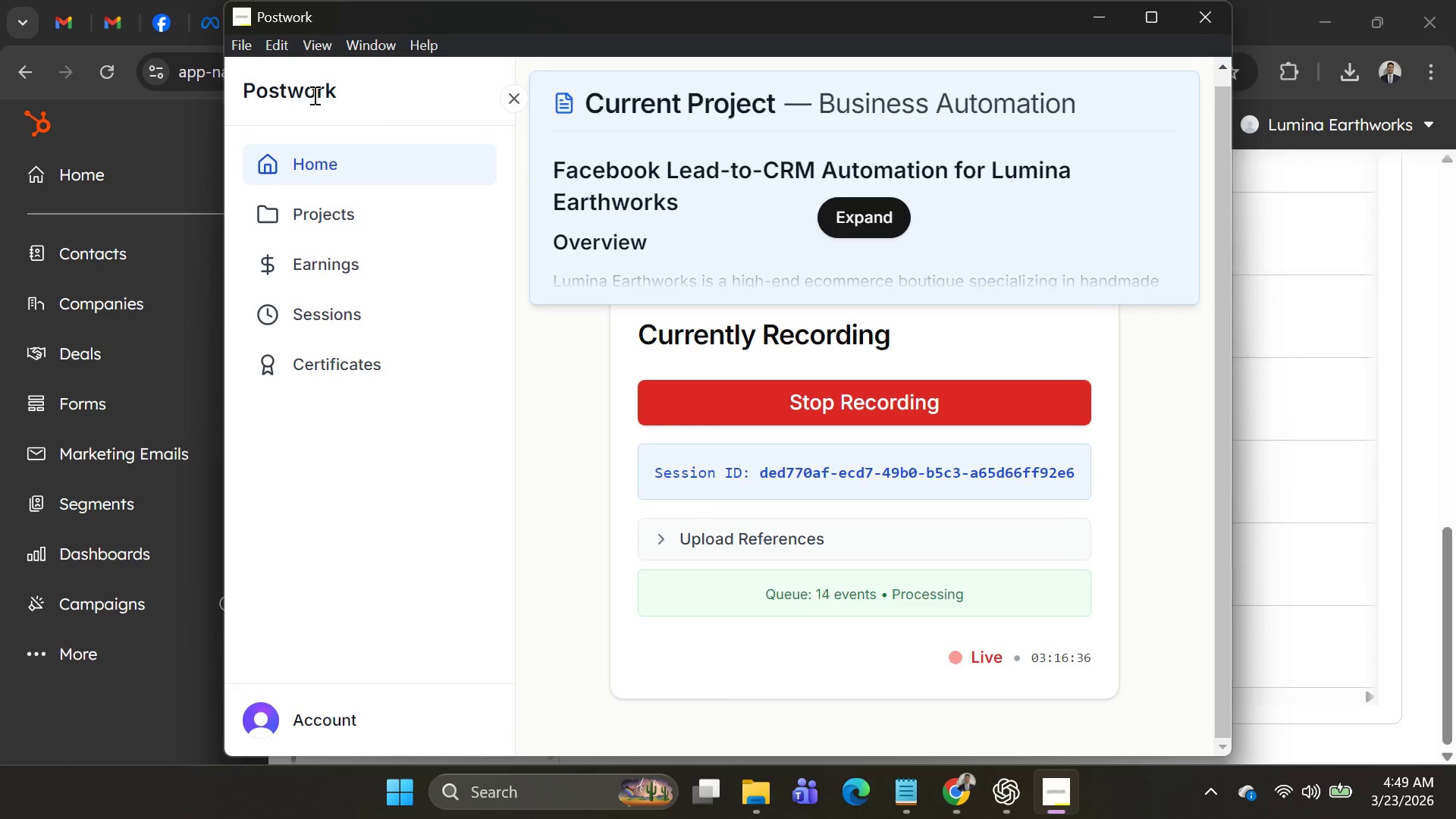 
key(Alt+Tab)
 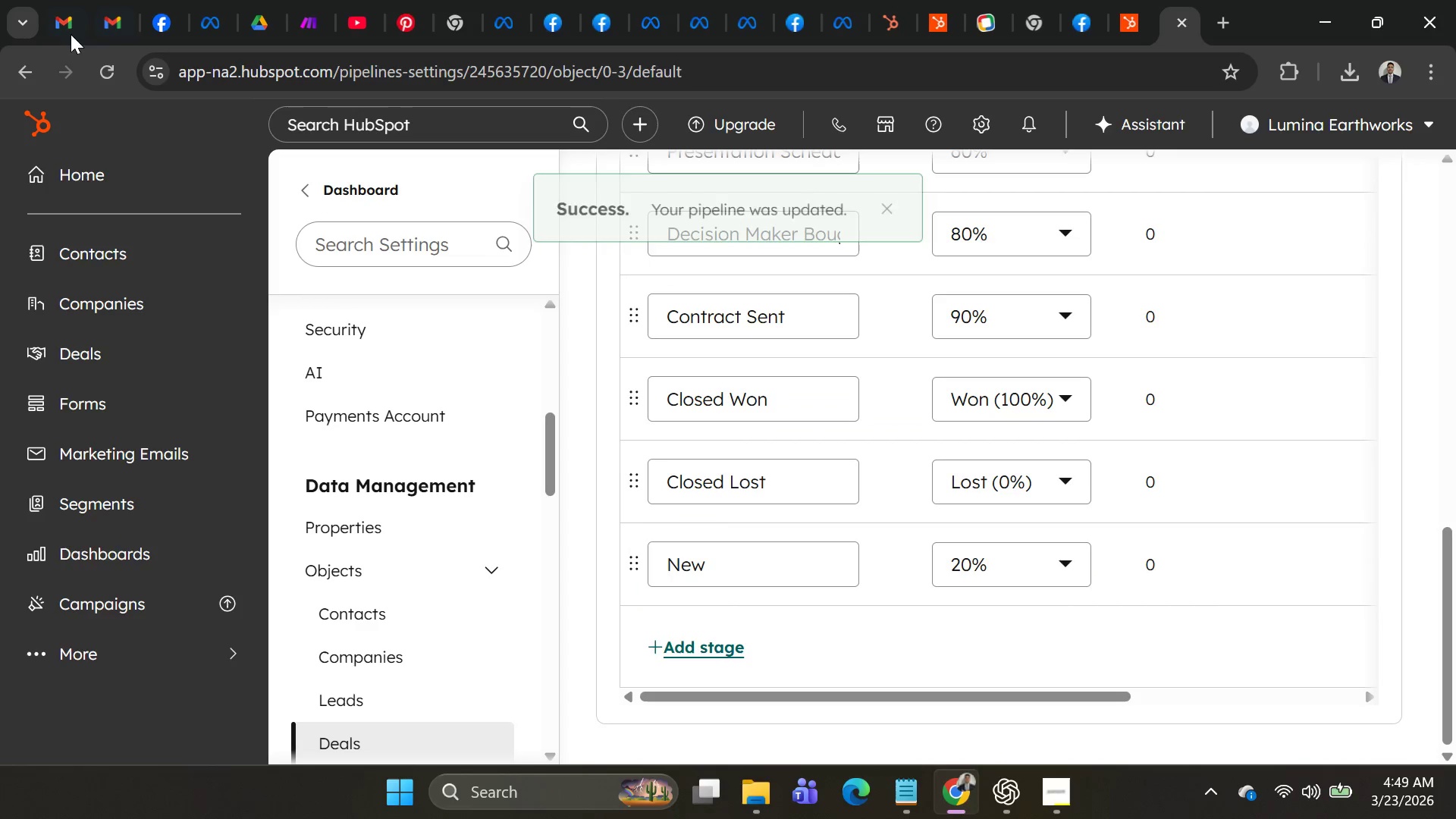 
left_click([58, 34])
 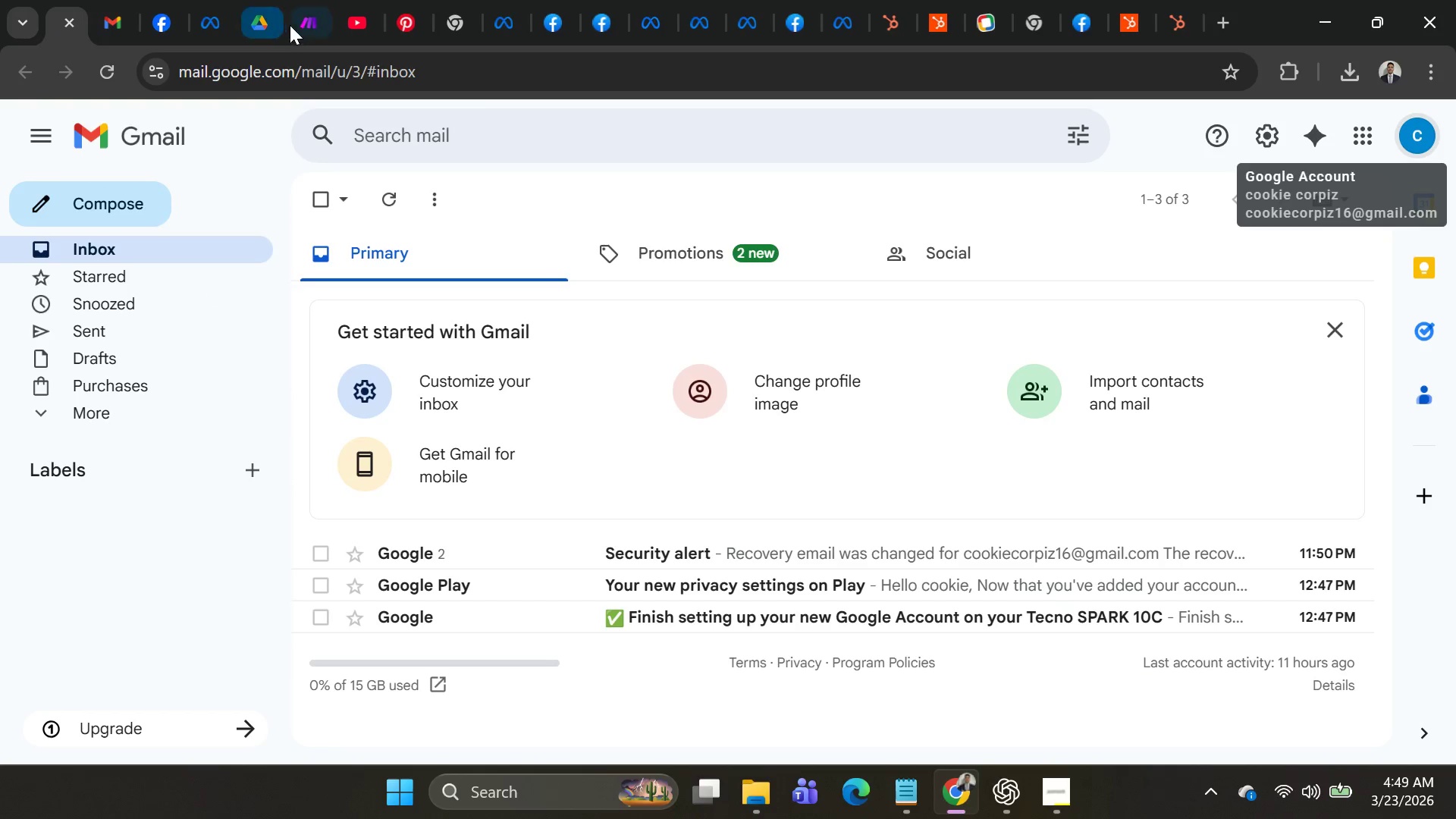 
left_click([293, 25])
 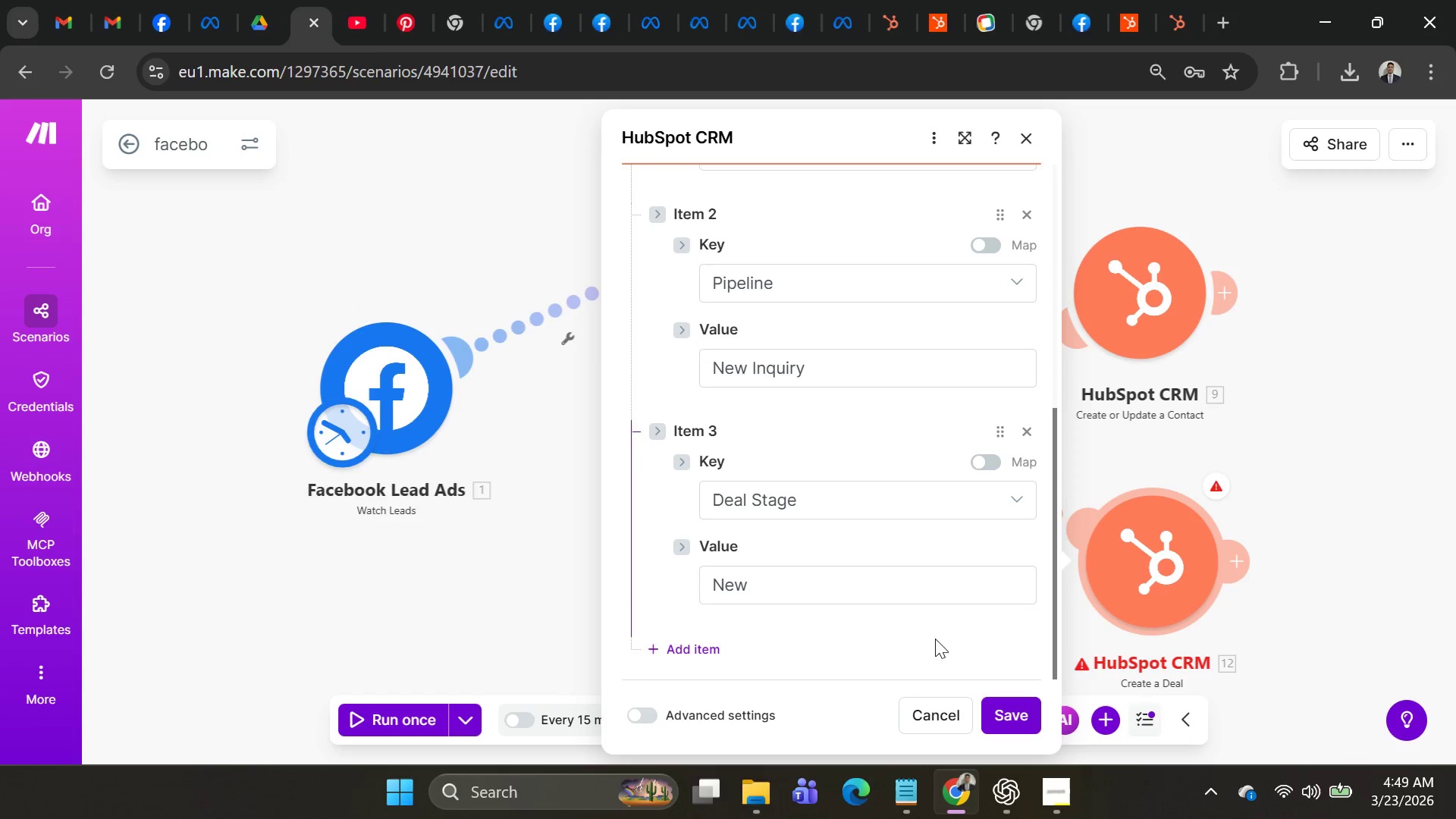 
left_click([999, 720])
 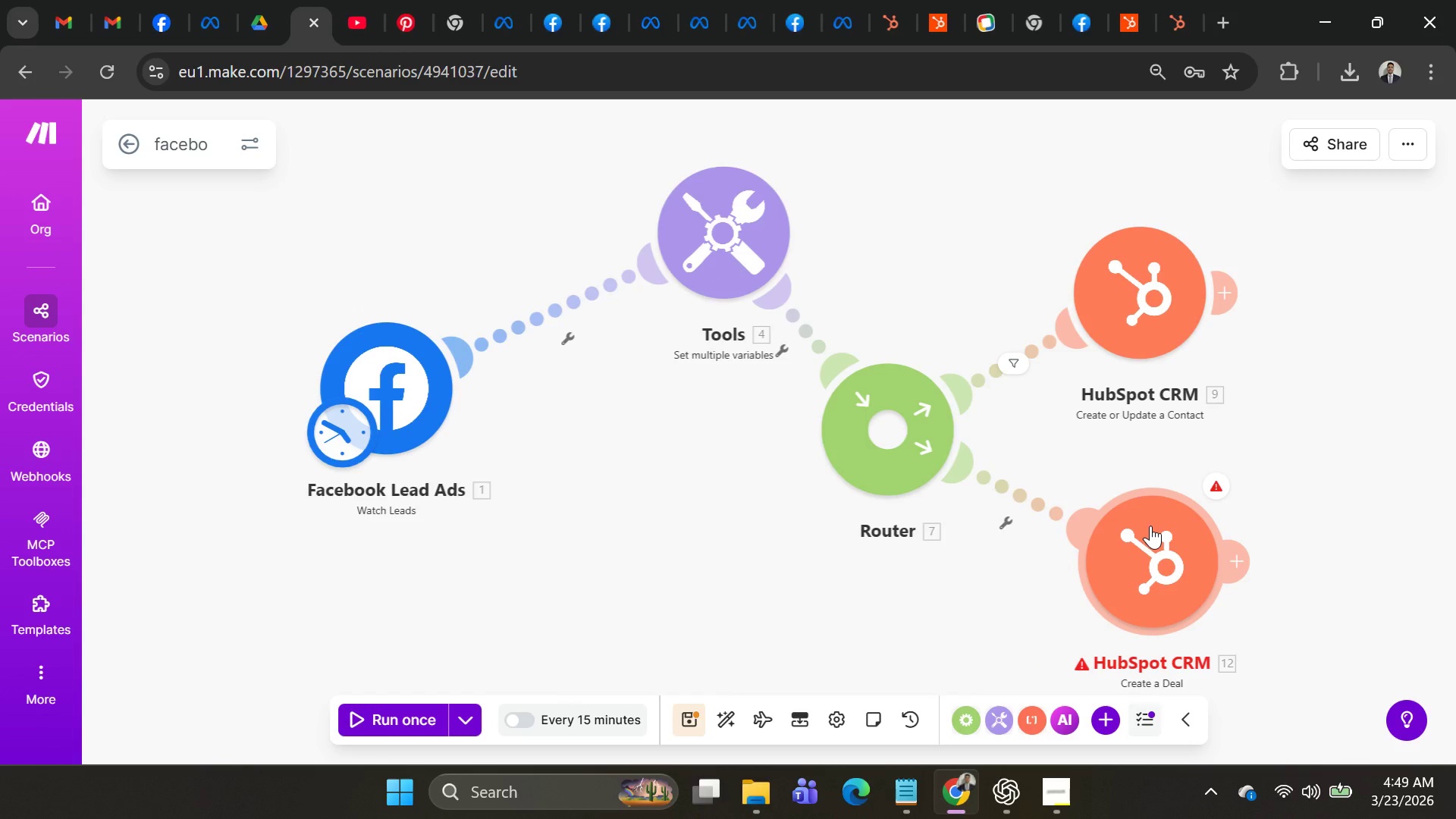 
right_click([1150, 526])
 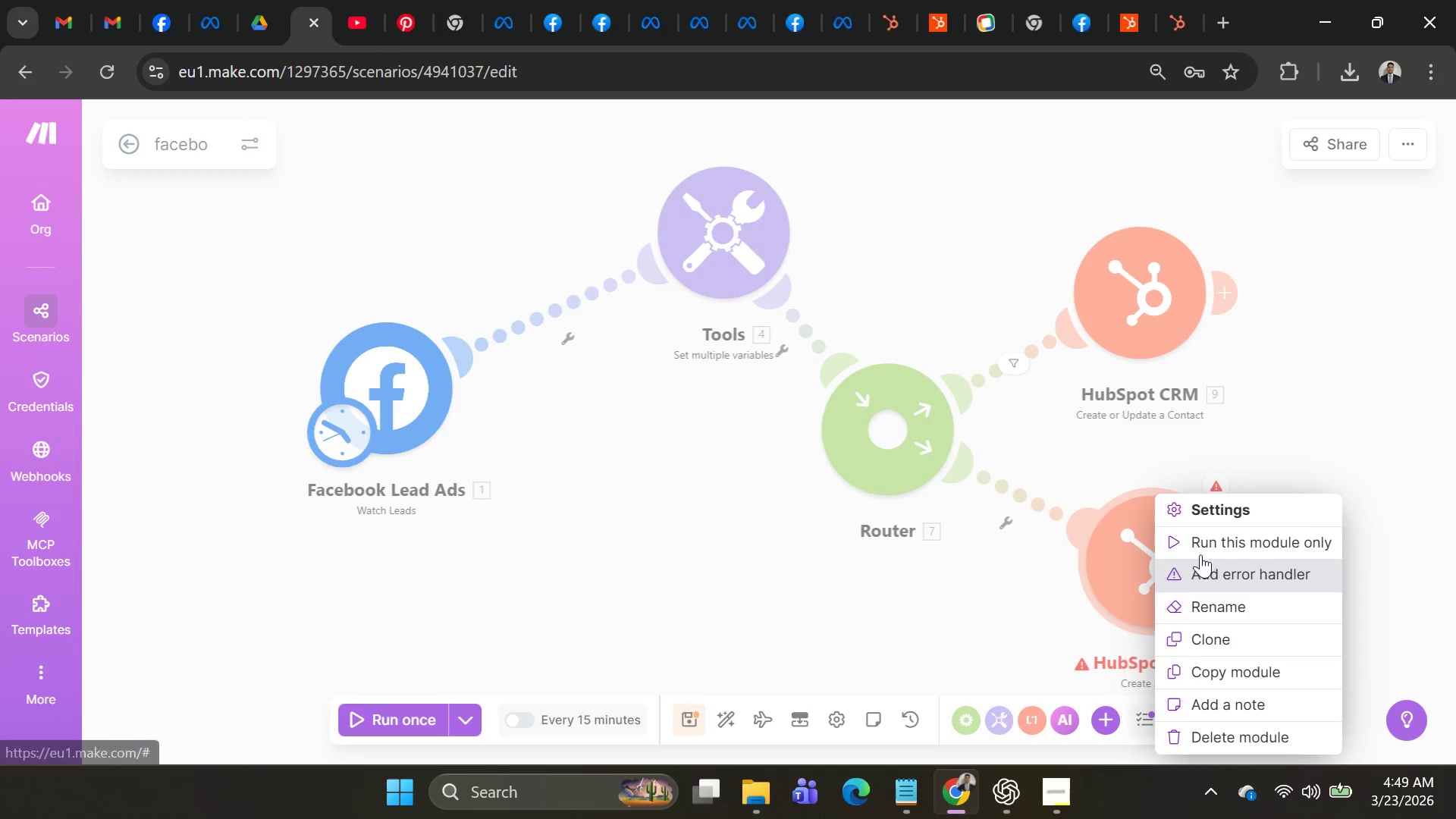 
left_click([1200, 553])
 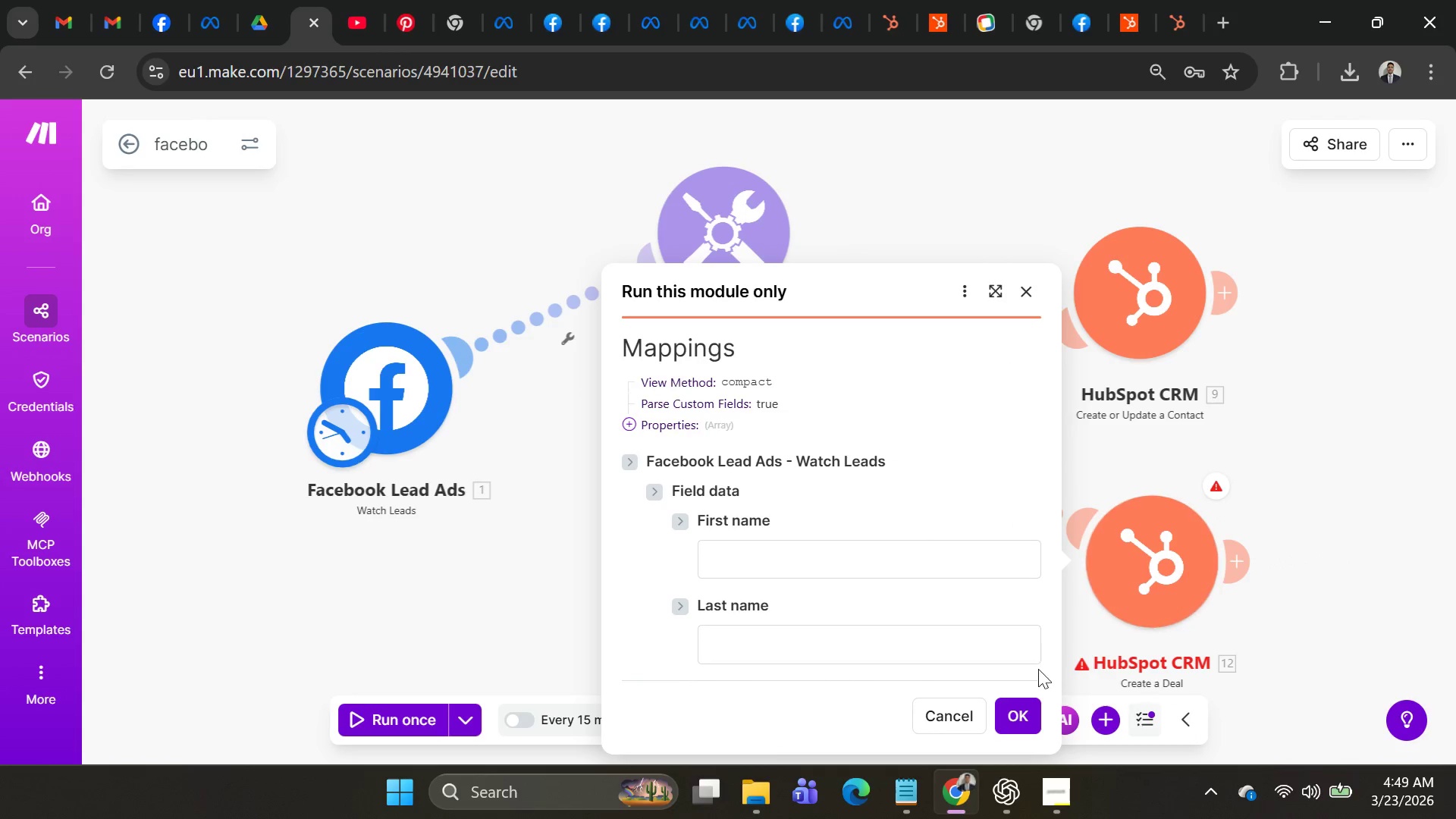 
left_click([1021, 727])
 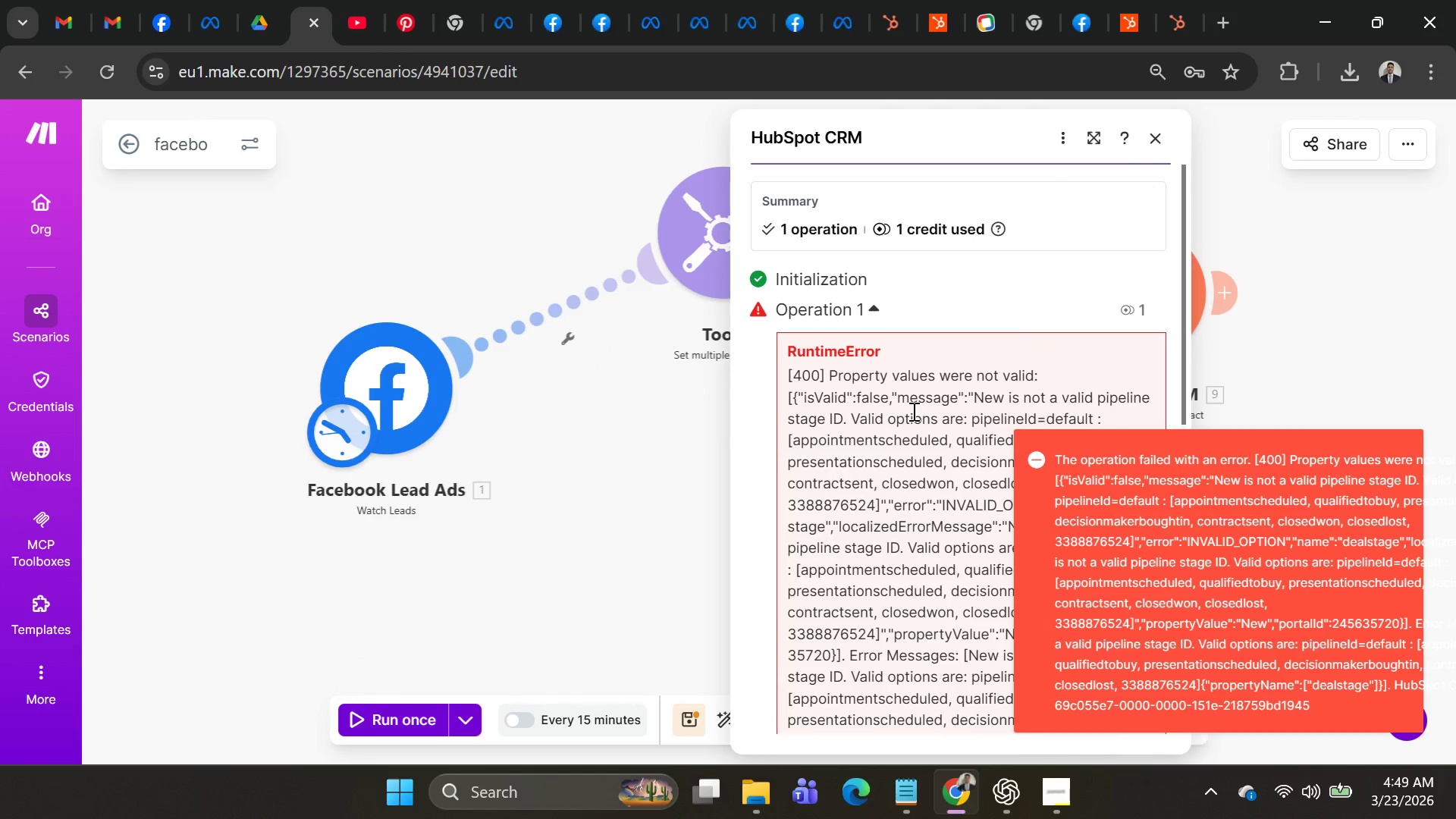 
scroll: coordinate [976, 389], scroll_direction: down, amount: 5.0
 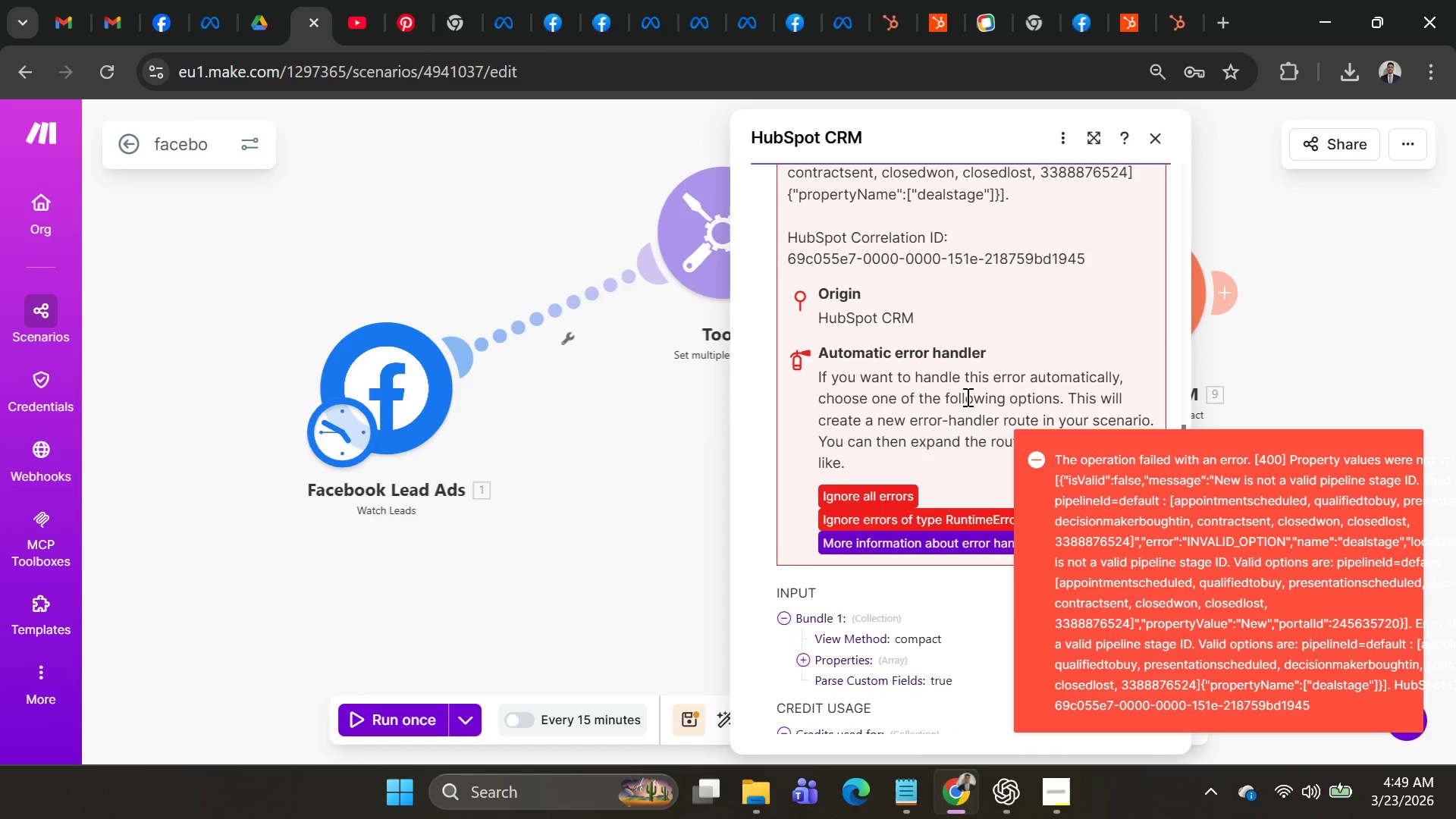 
scroll: coordinate [1304, 453], scroll_direction: up, amount: 6.0
 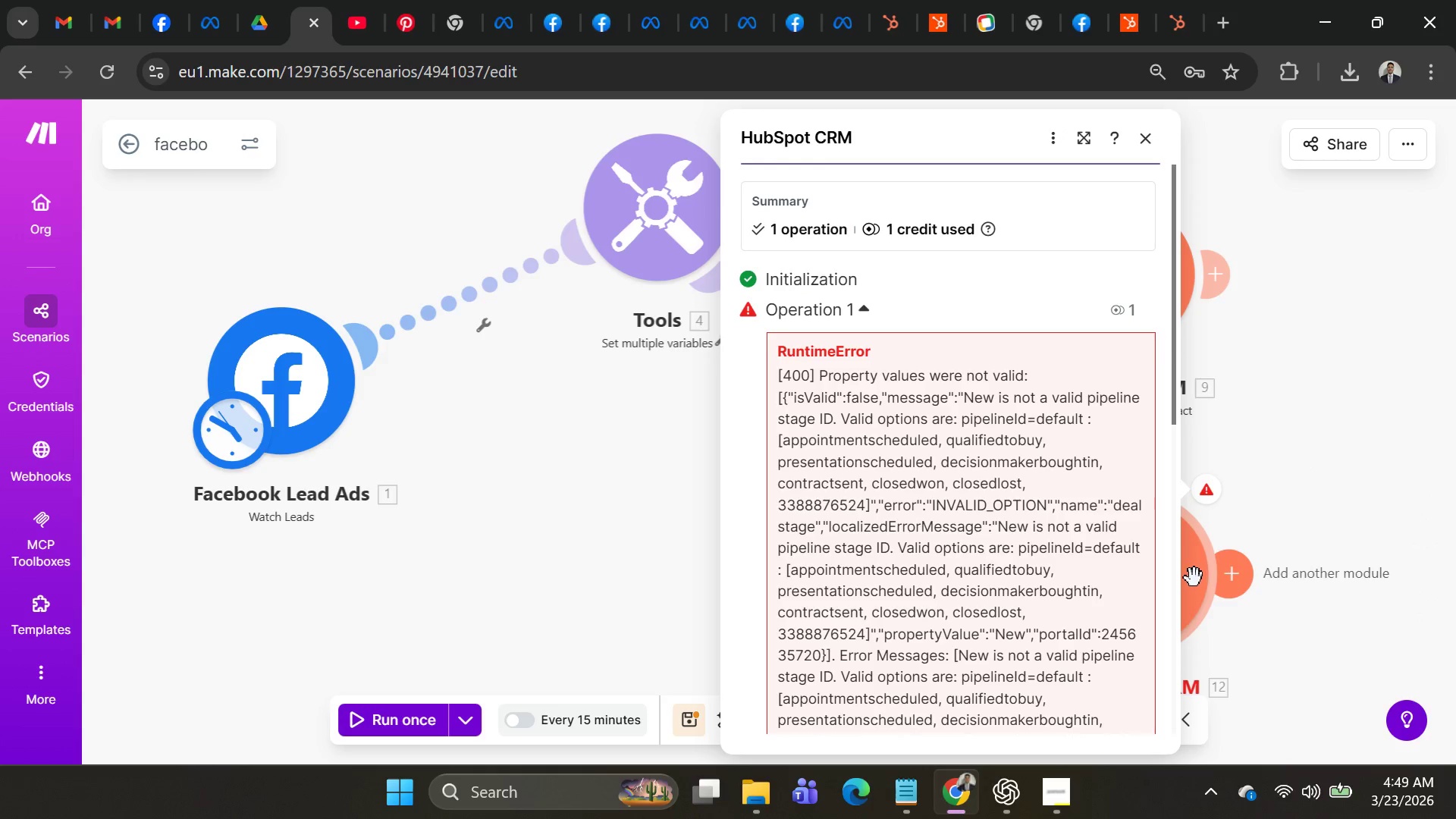 
left_click([1194, 578])
 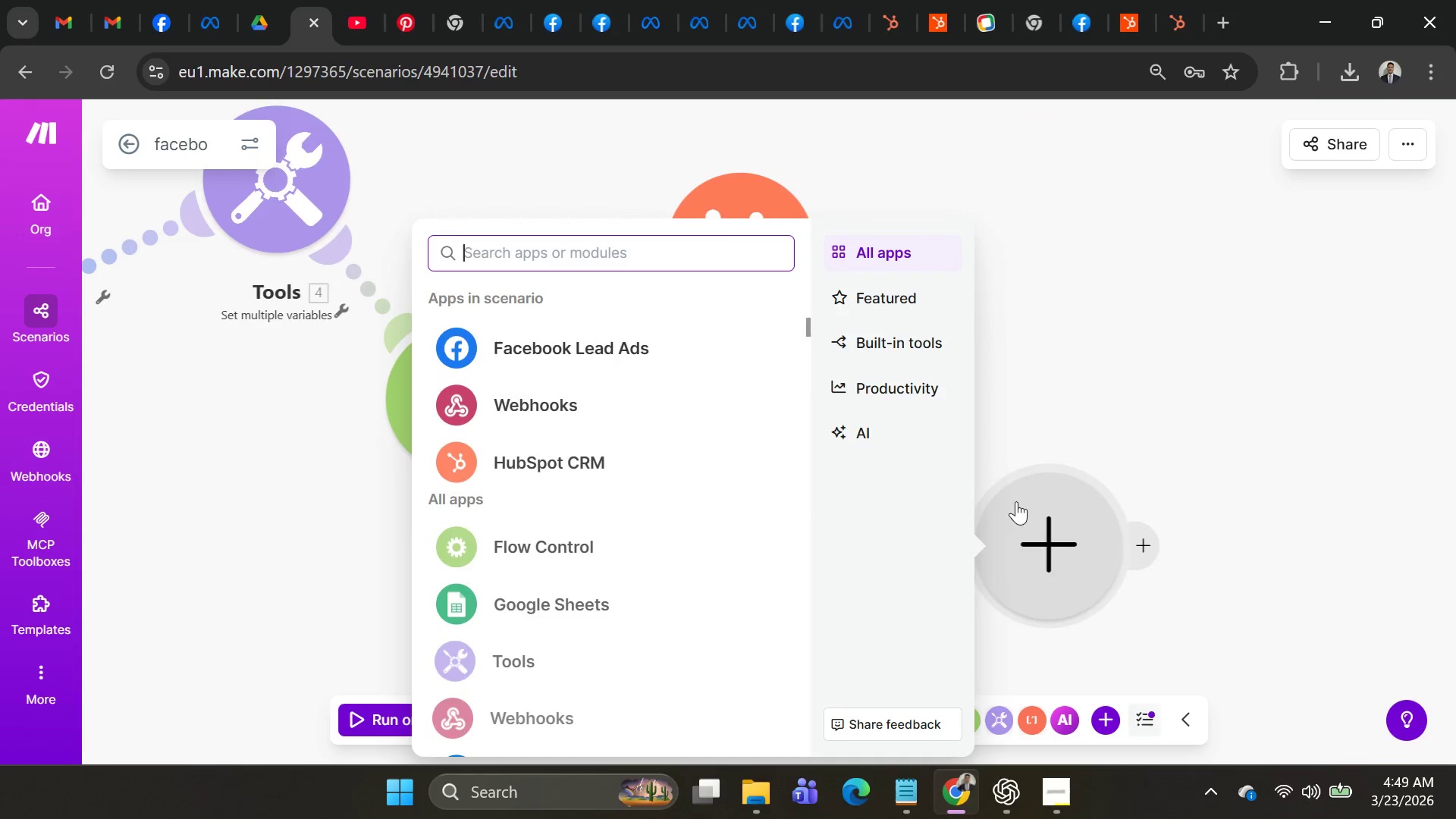 
left_click([1085, 375])
 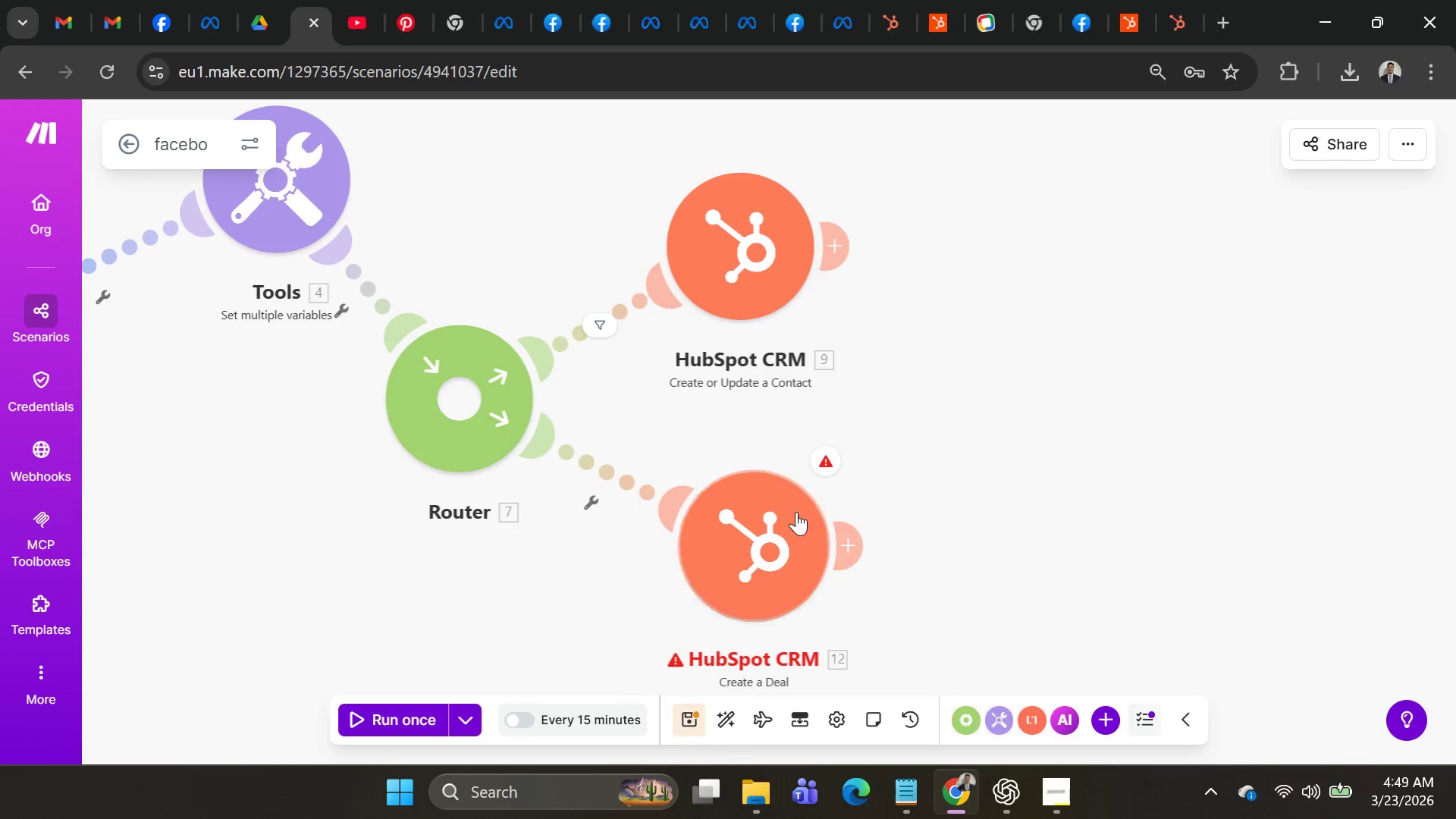 
right_click([796, 512])
 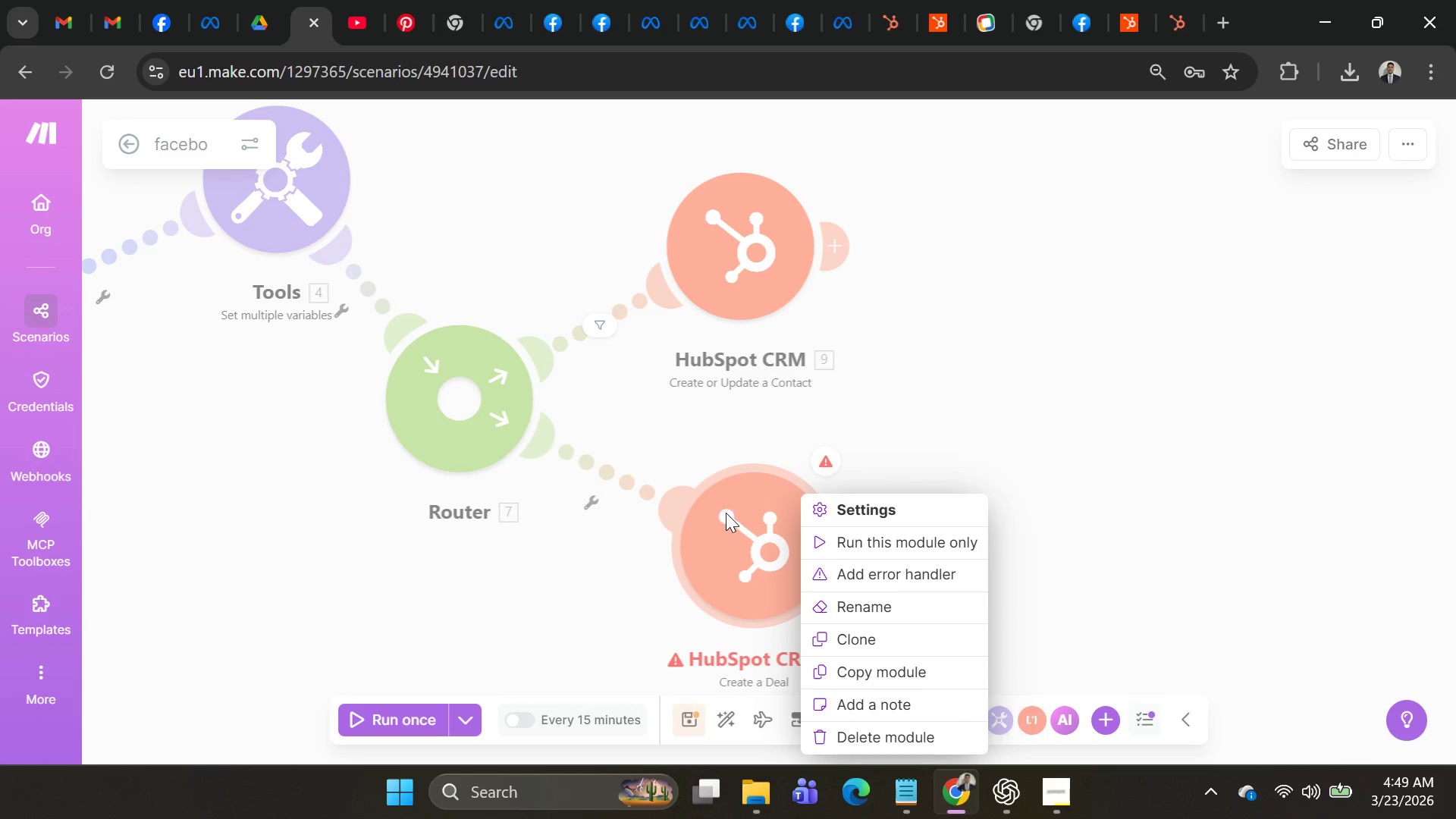 
double_click([726, 513])
 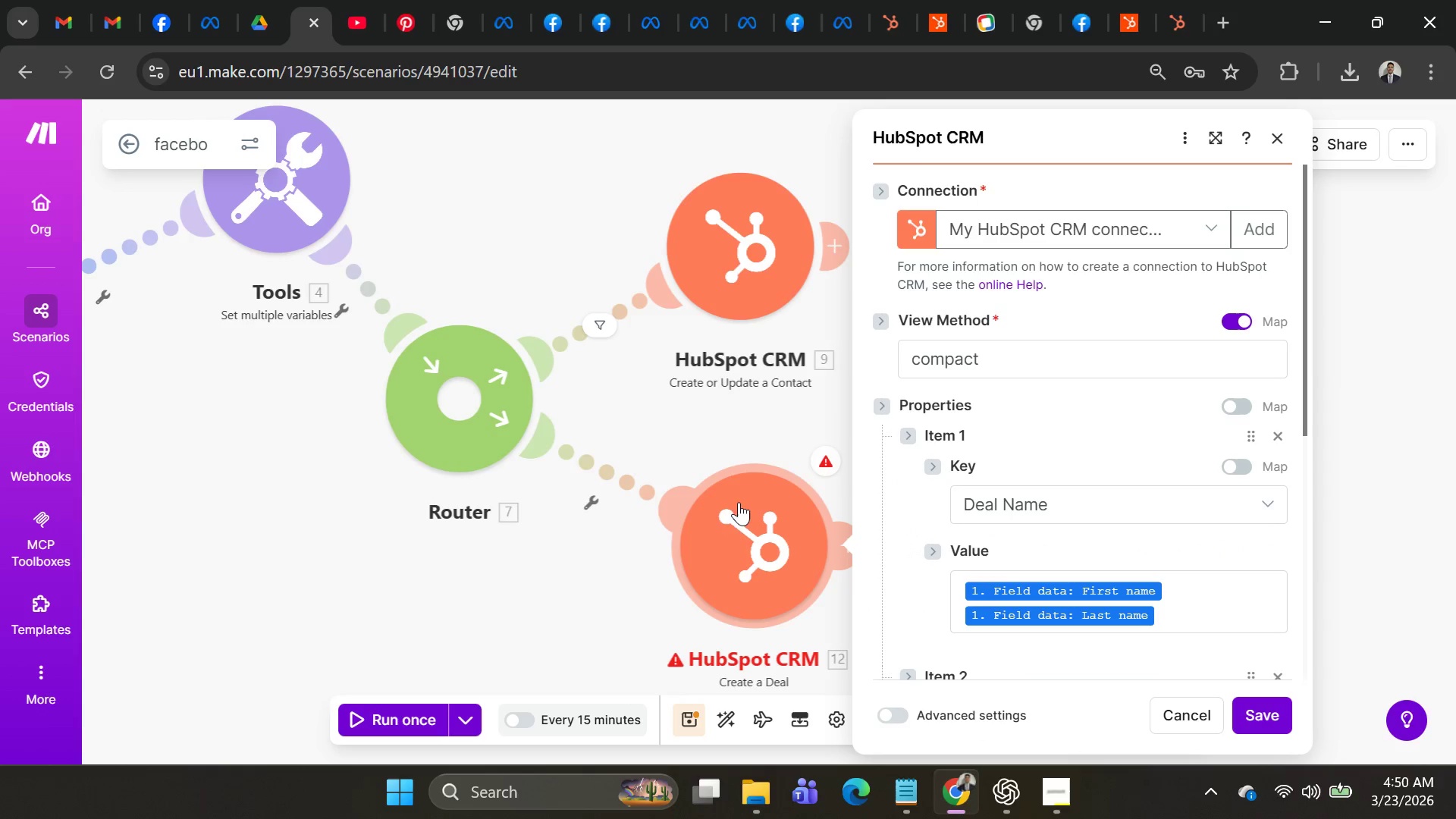 
scroll: coordinate [1046, 411], scroll_direction: down, amount: 2.0
 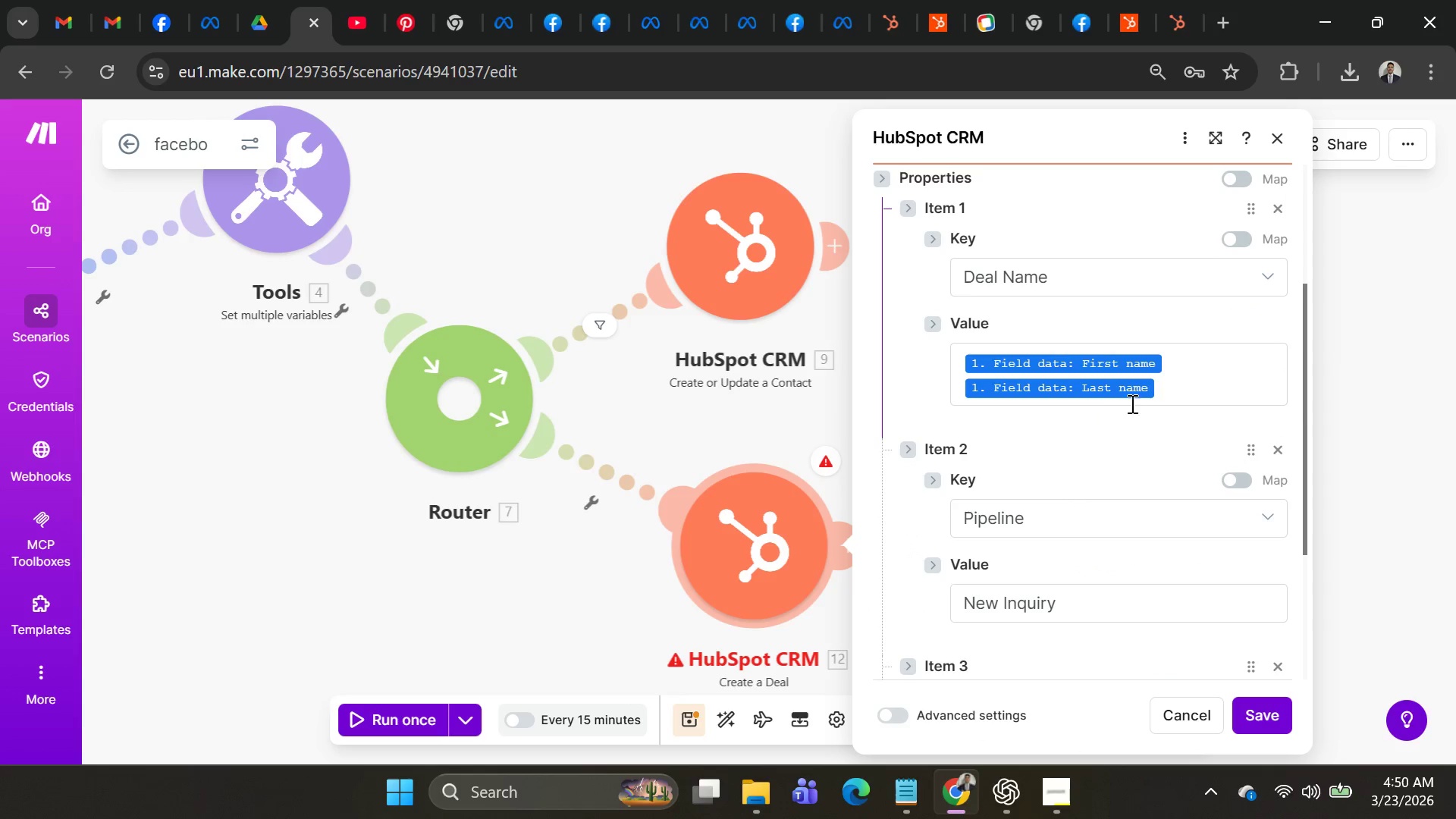 
left_click([1176, 391])
 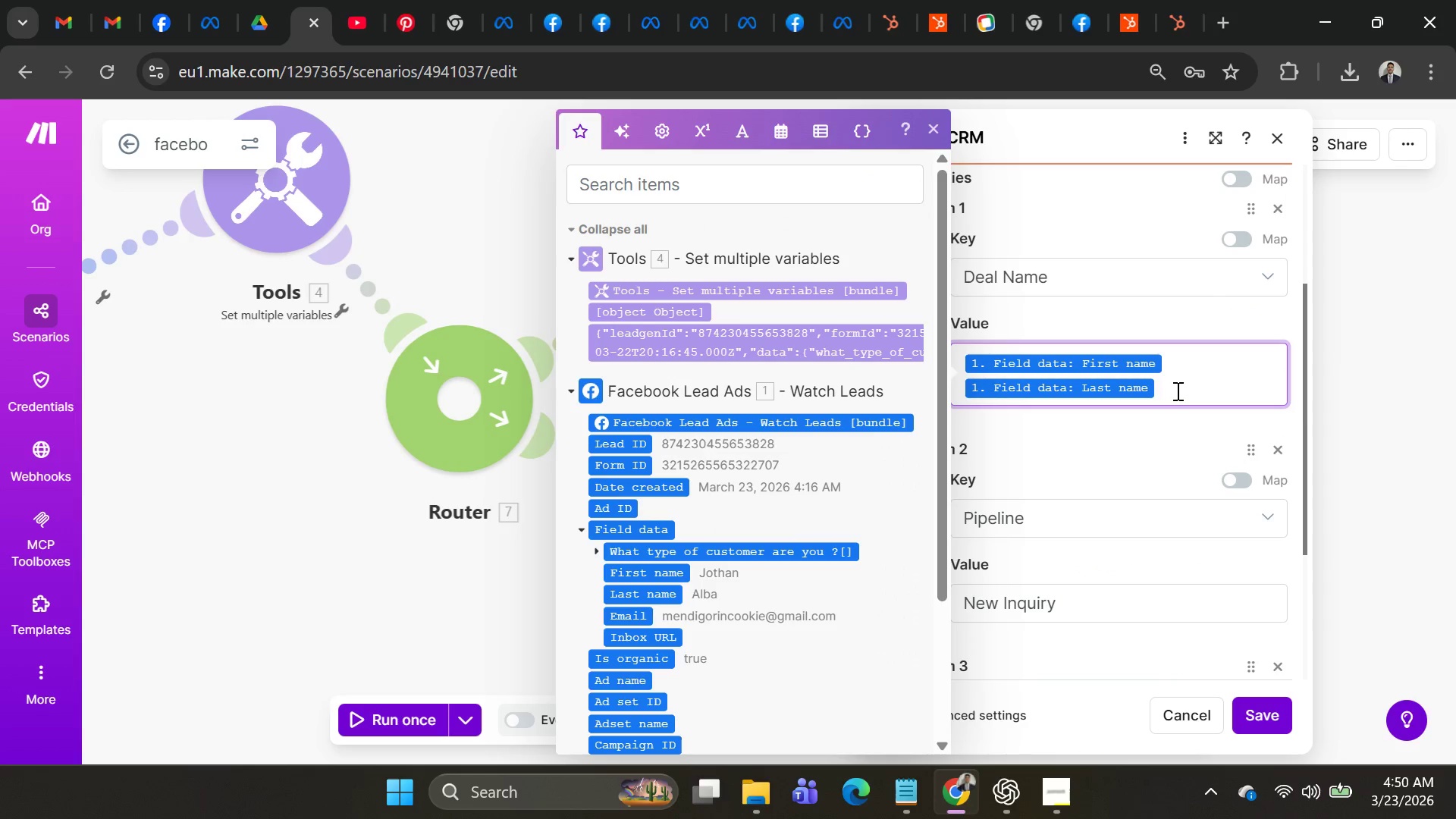 
key(Backspace)
 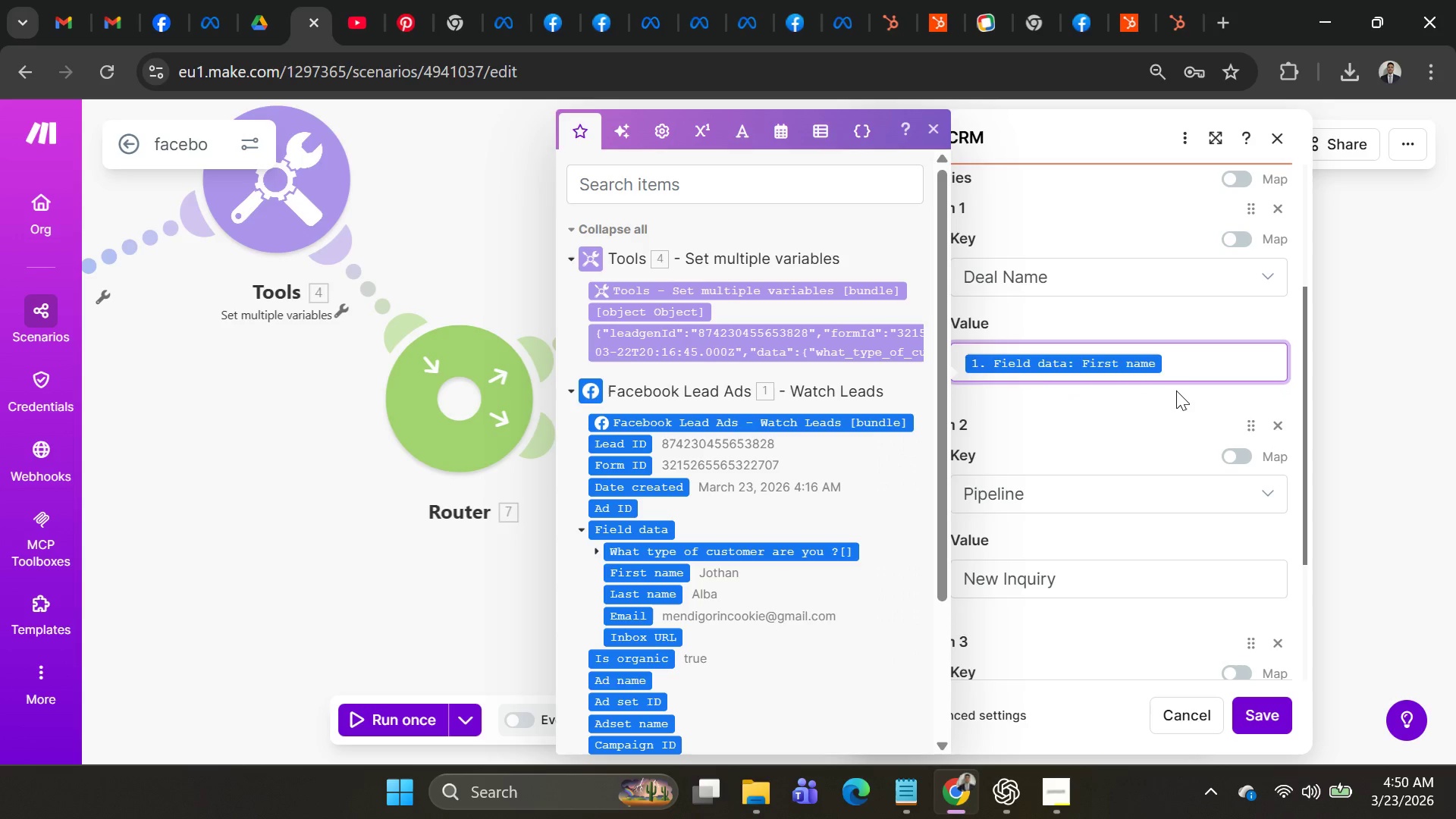 
key(Backspace)
 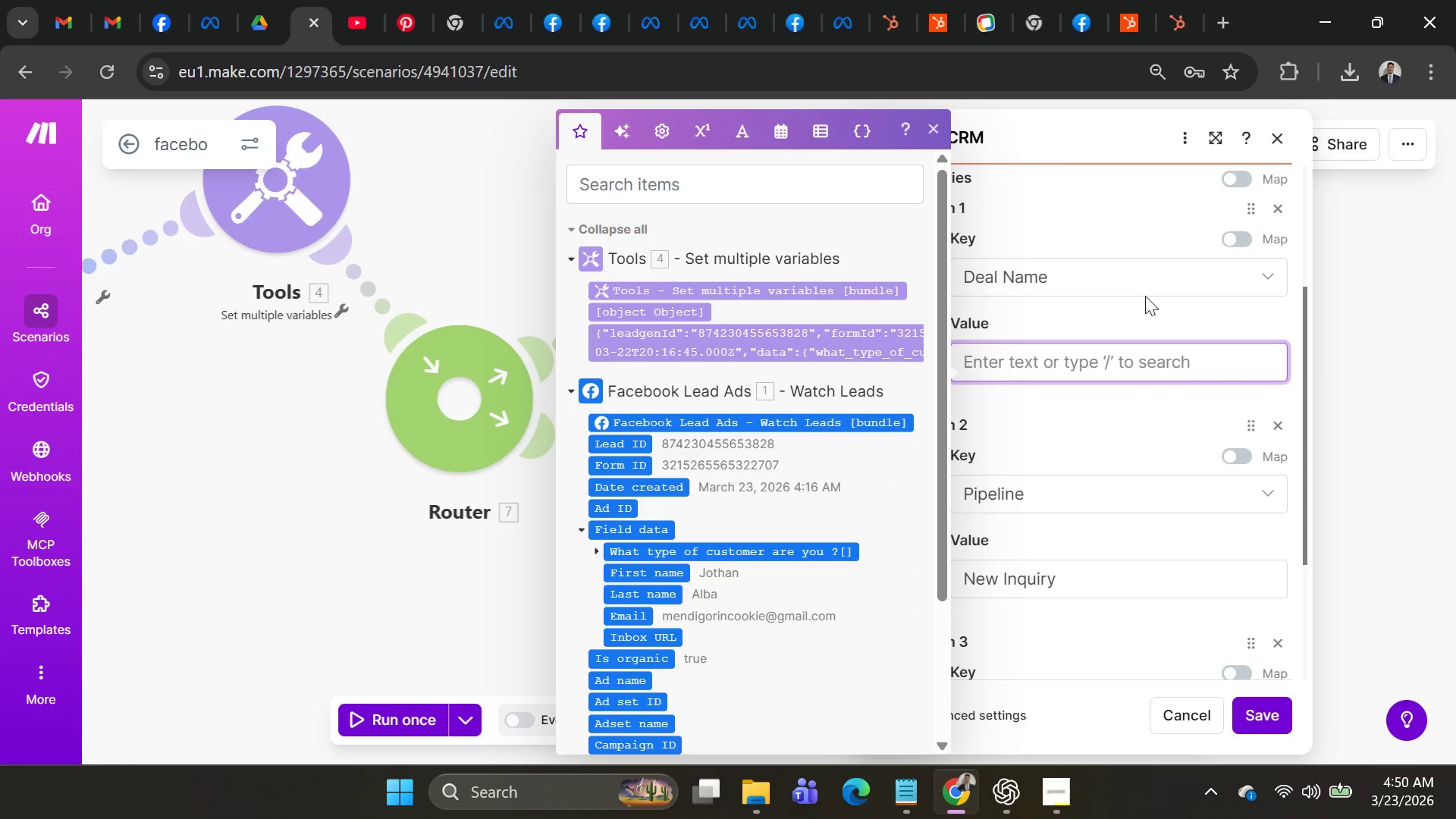 
left_click([1147, 271])
 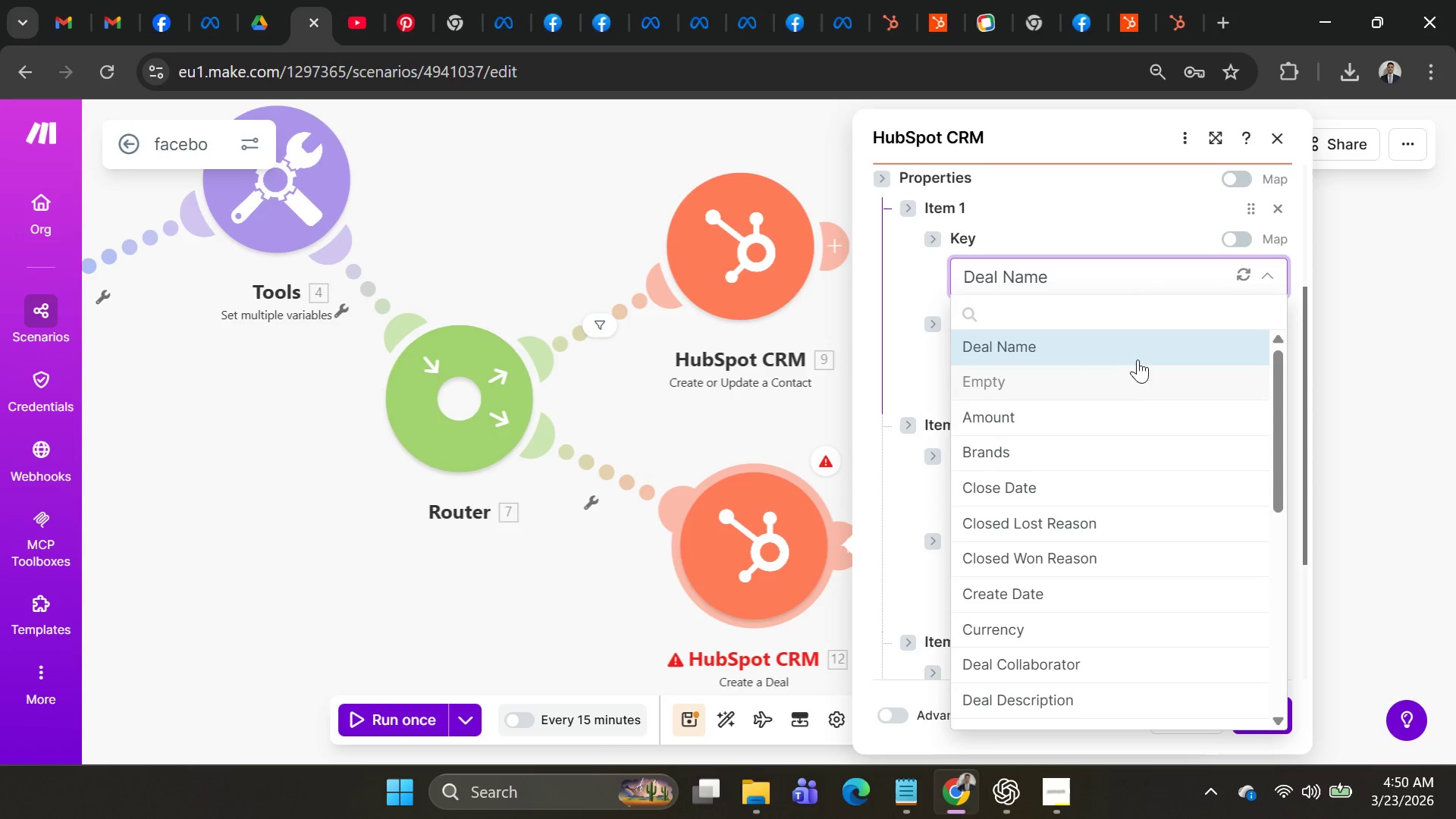 
left_click([1129, 348])
 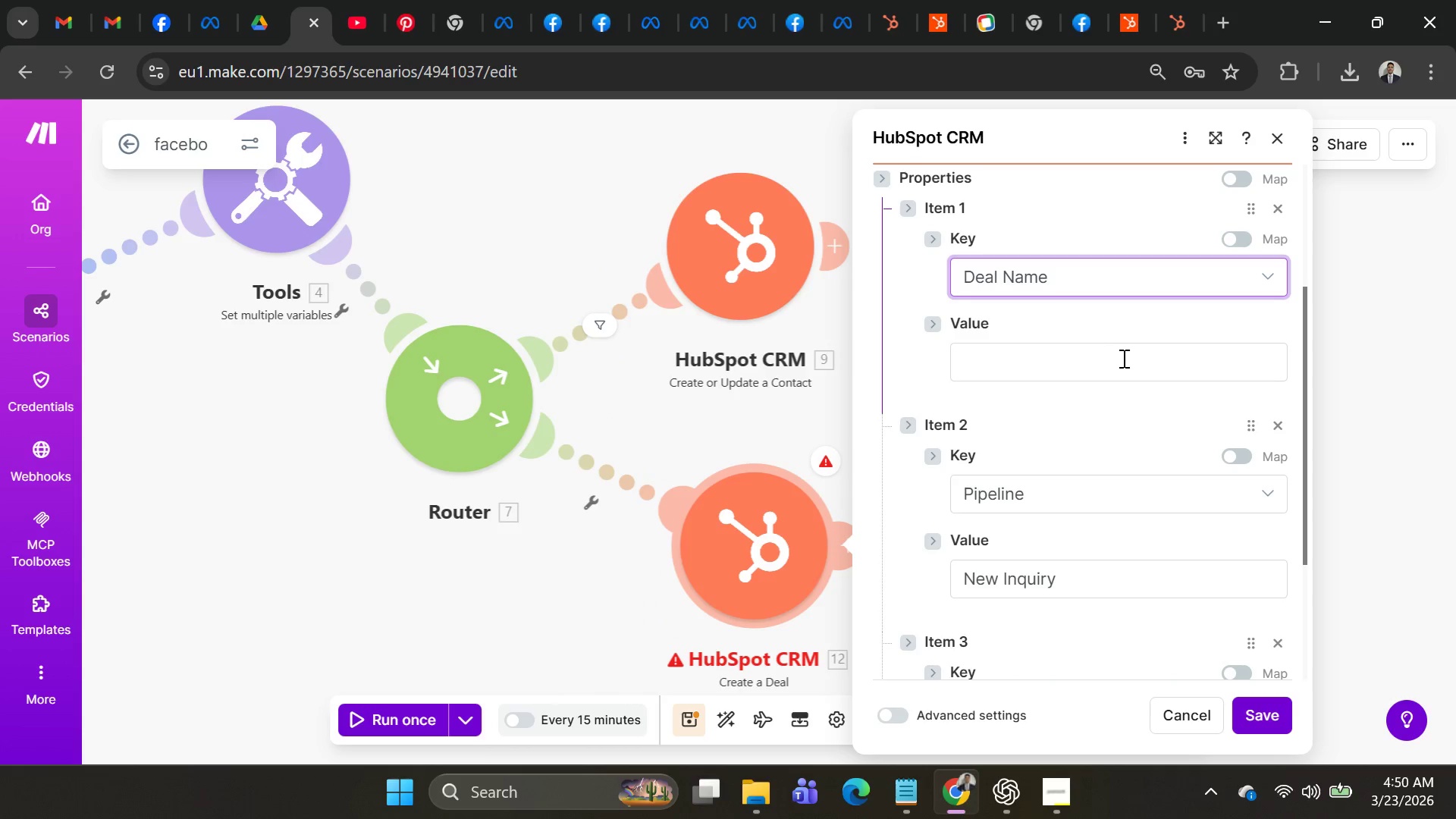 
left_click([1119, 360])
 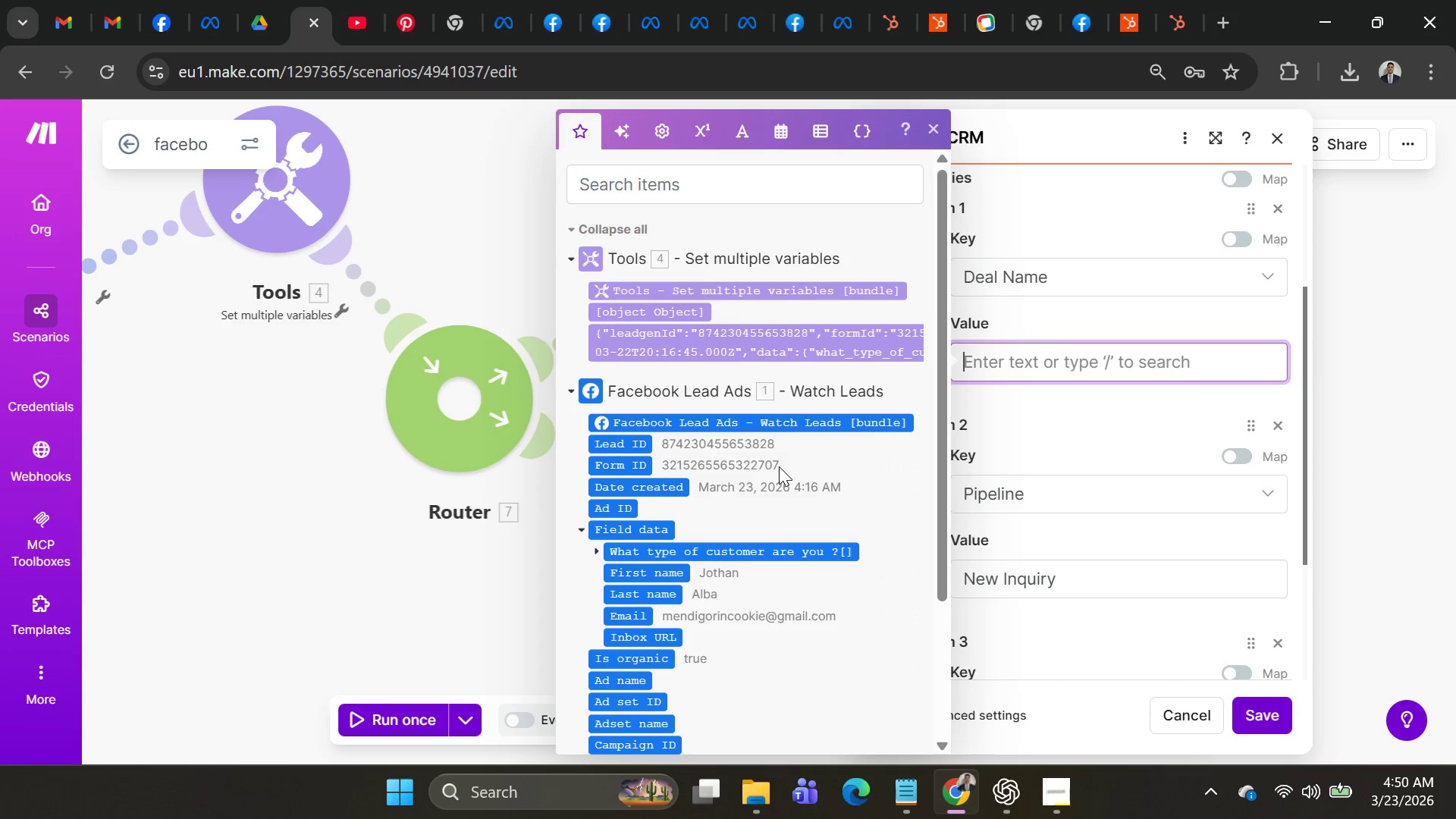 
scroll: coordinate [783, 461], scroll_direction: down, amount: 3.0
 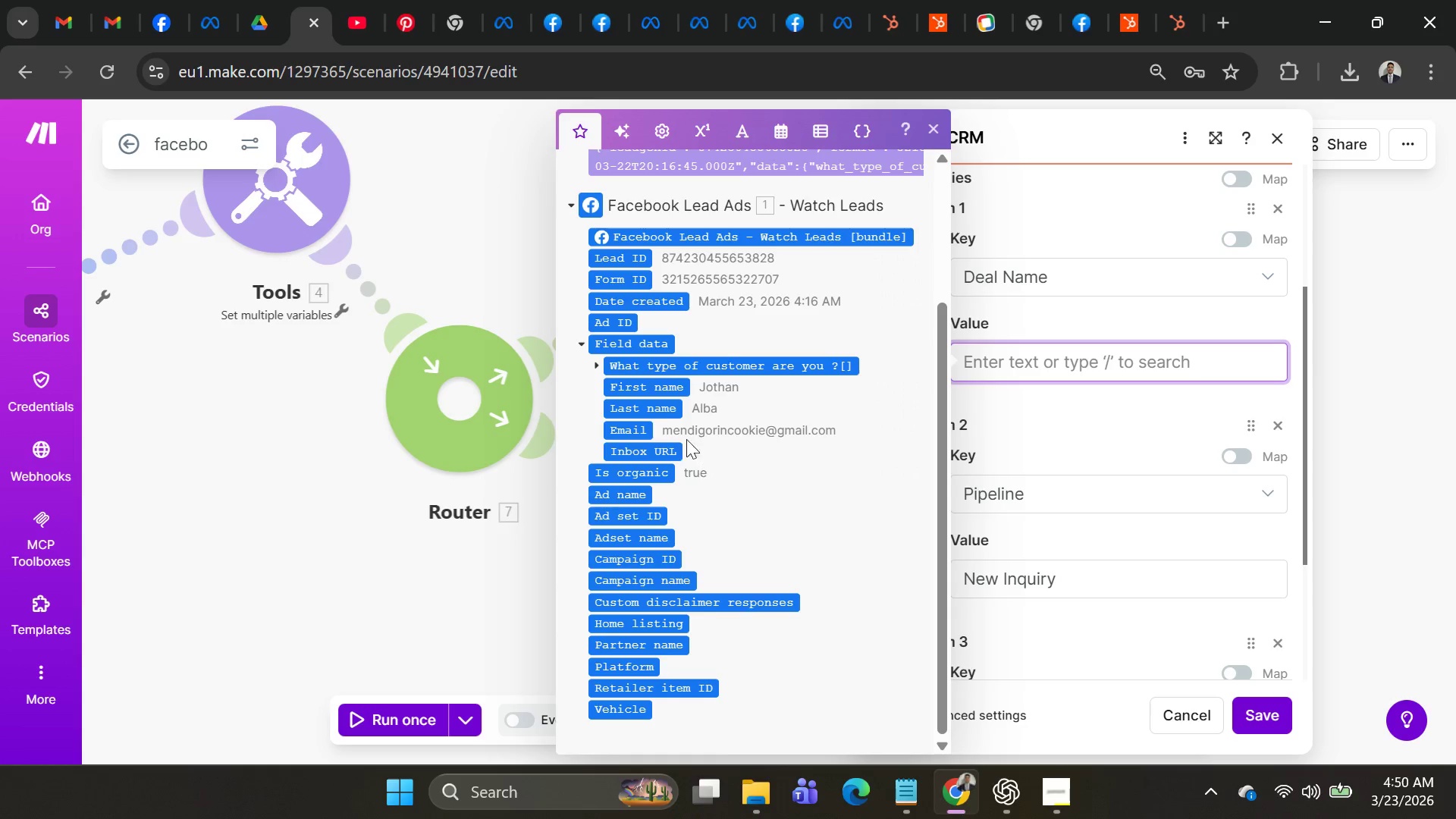 
wait(5.26)
 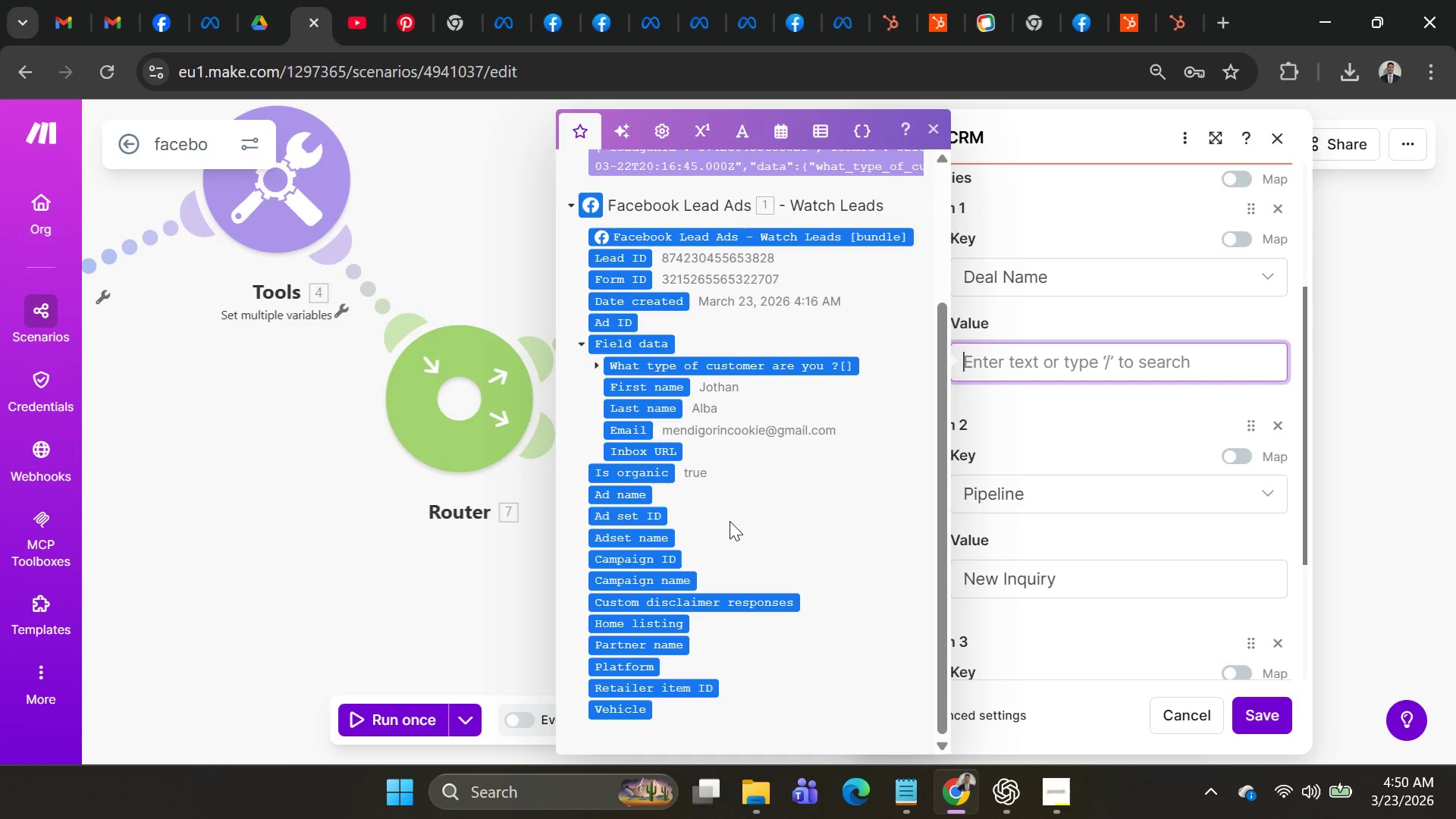 
left_click([654, 387])
 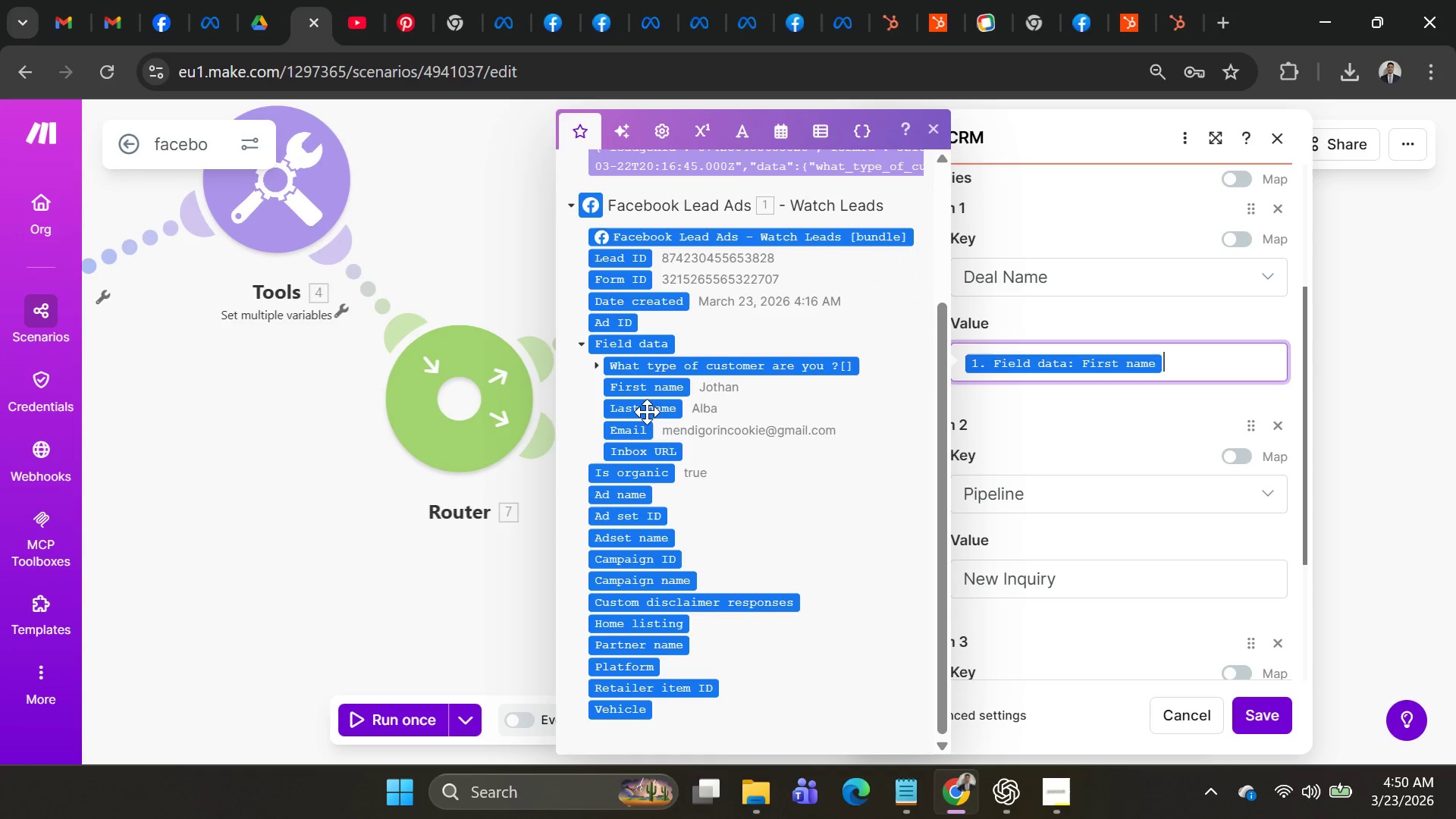 
left_click([647, 412])
 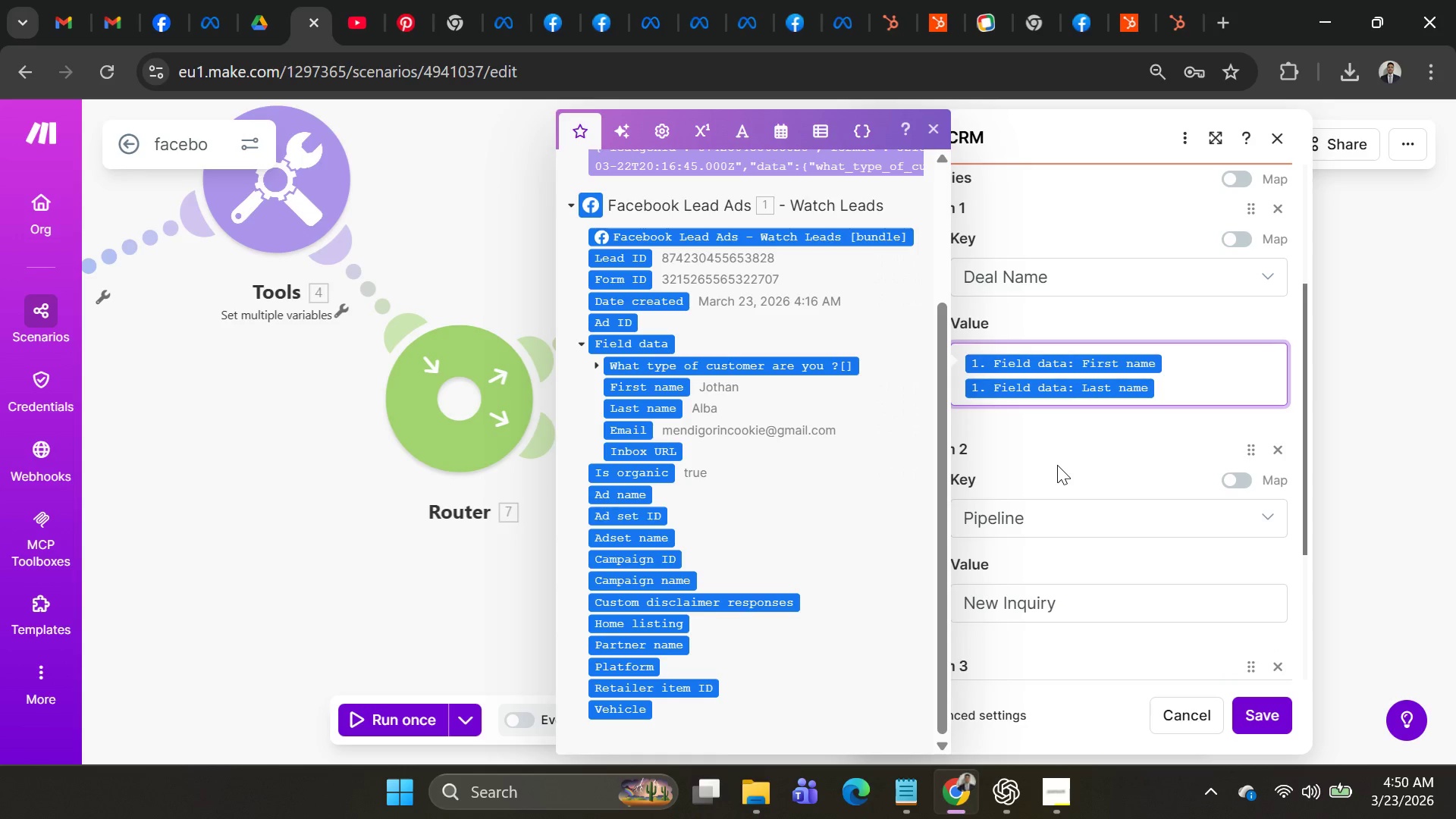 
left_click([1057, 465])
 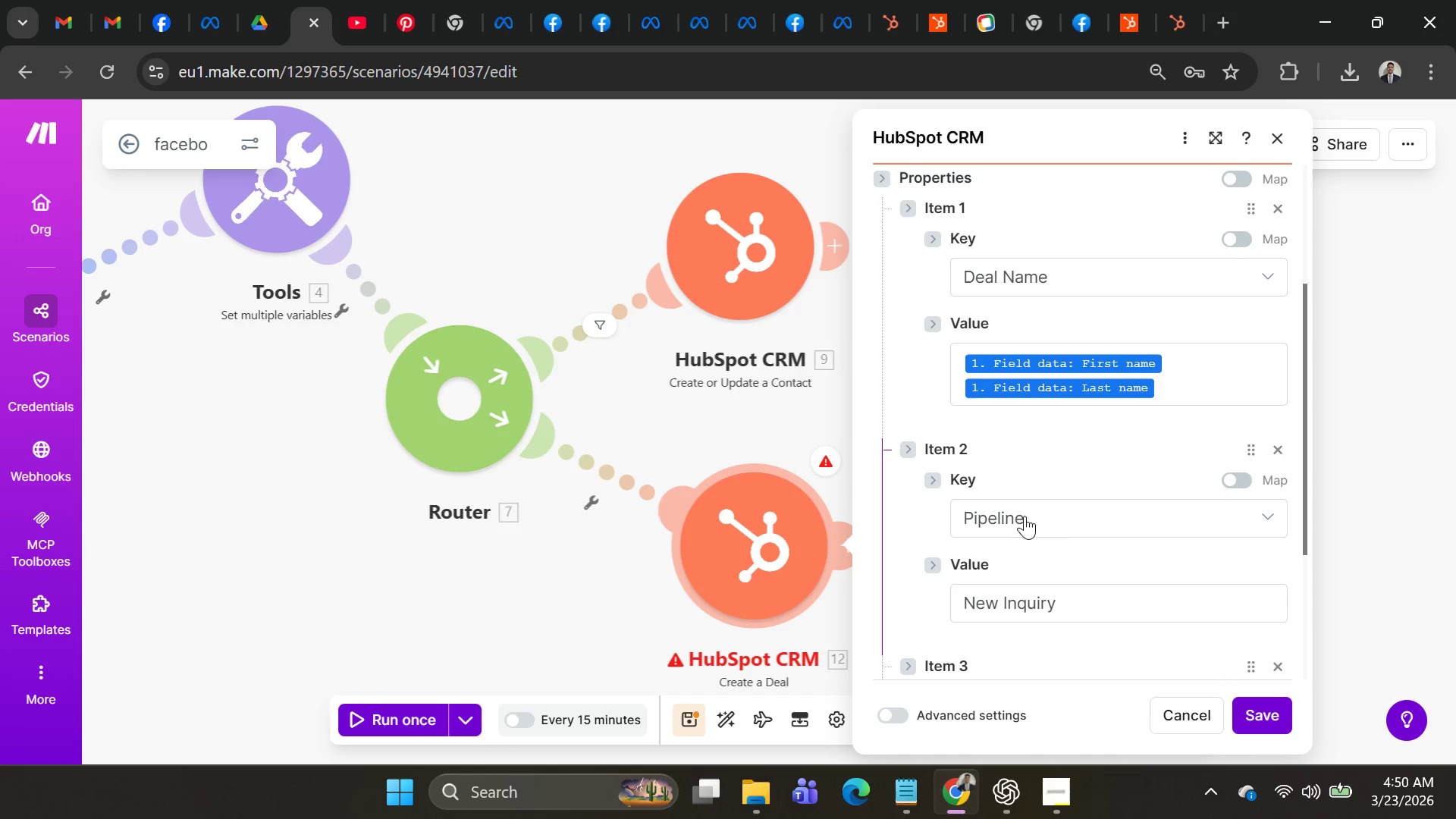 
left_click([1058, 516])
 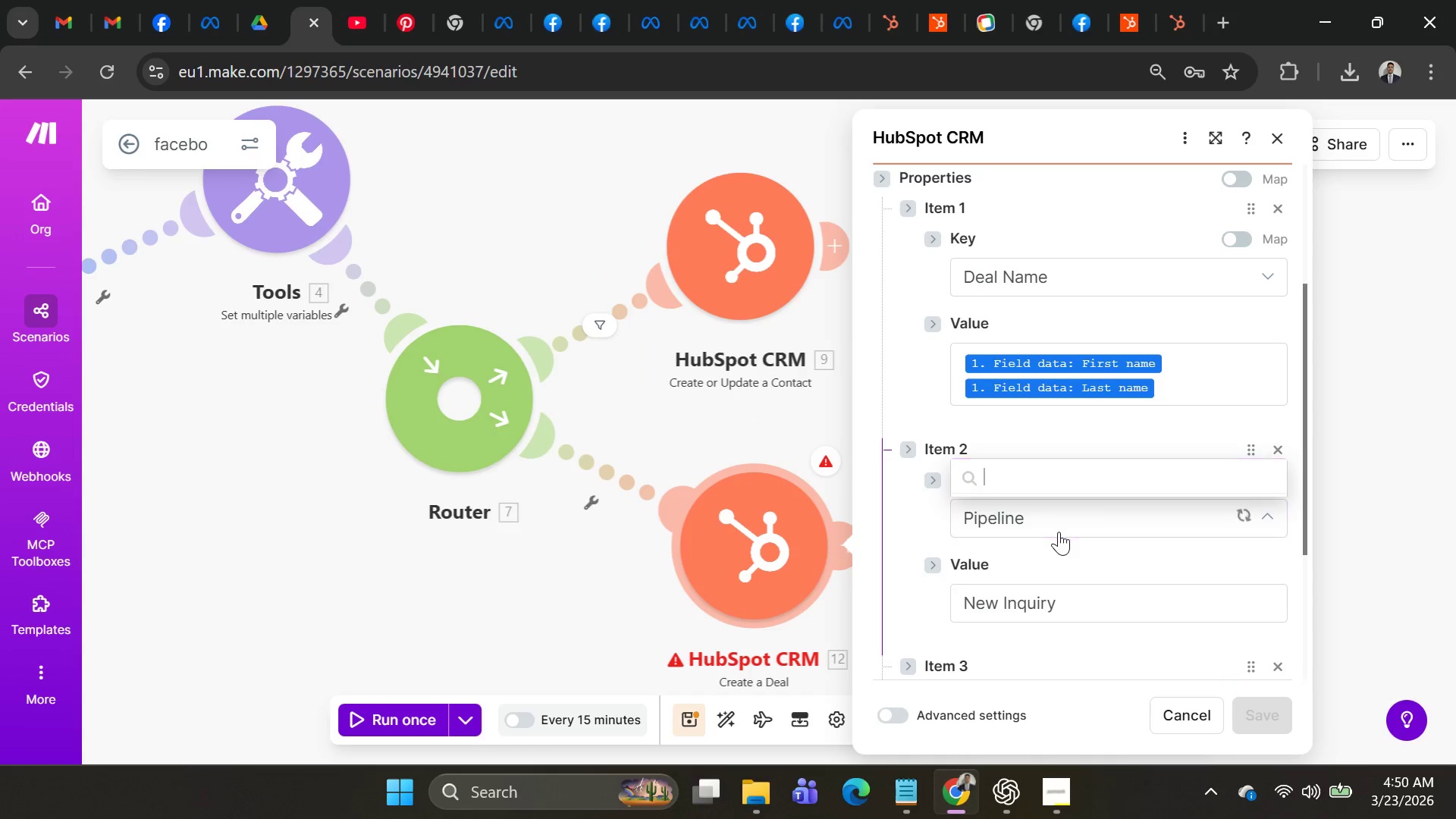 
mouse_move([1052, 550])
 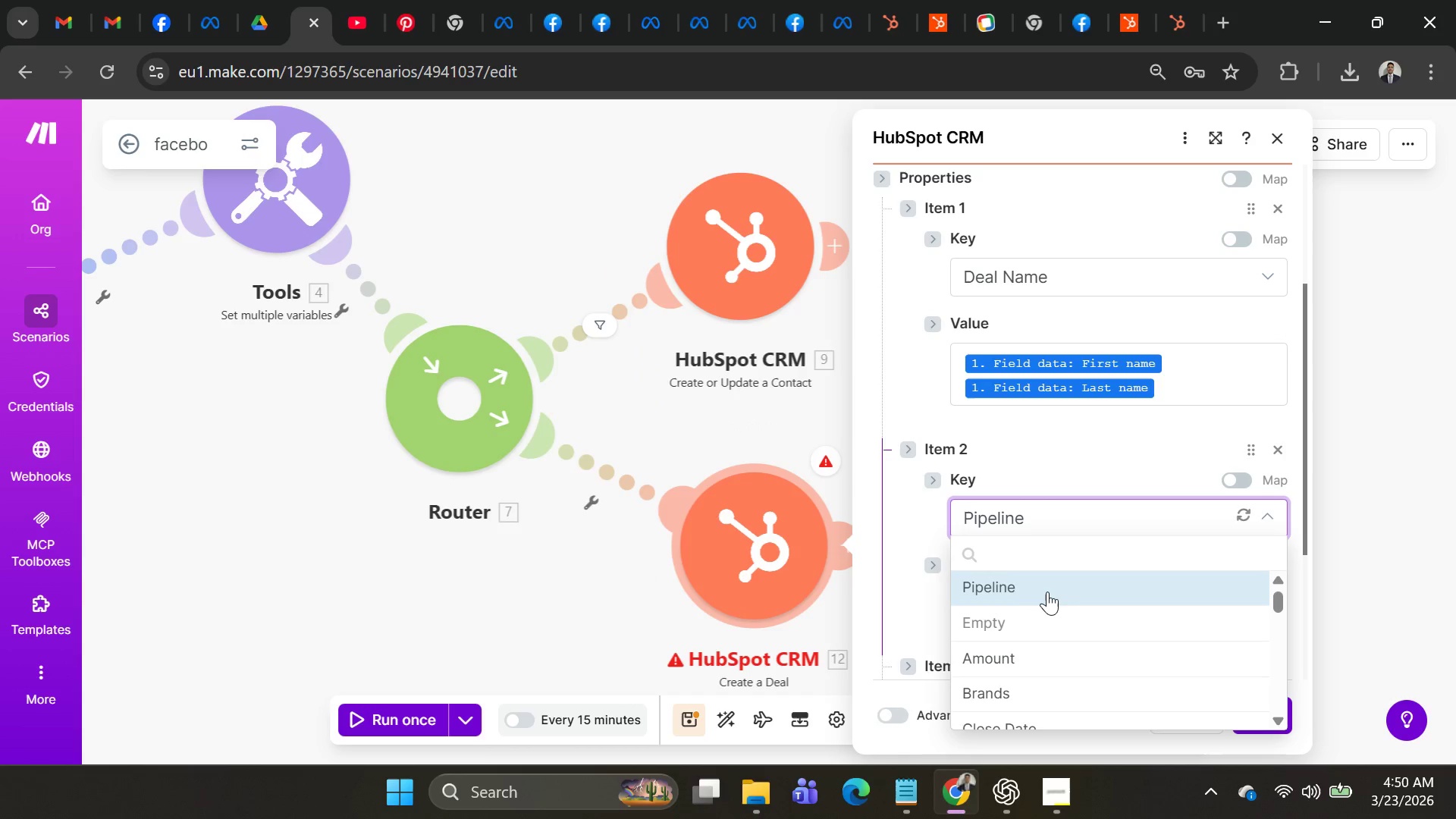 
left_click([1047, 592])
 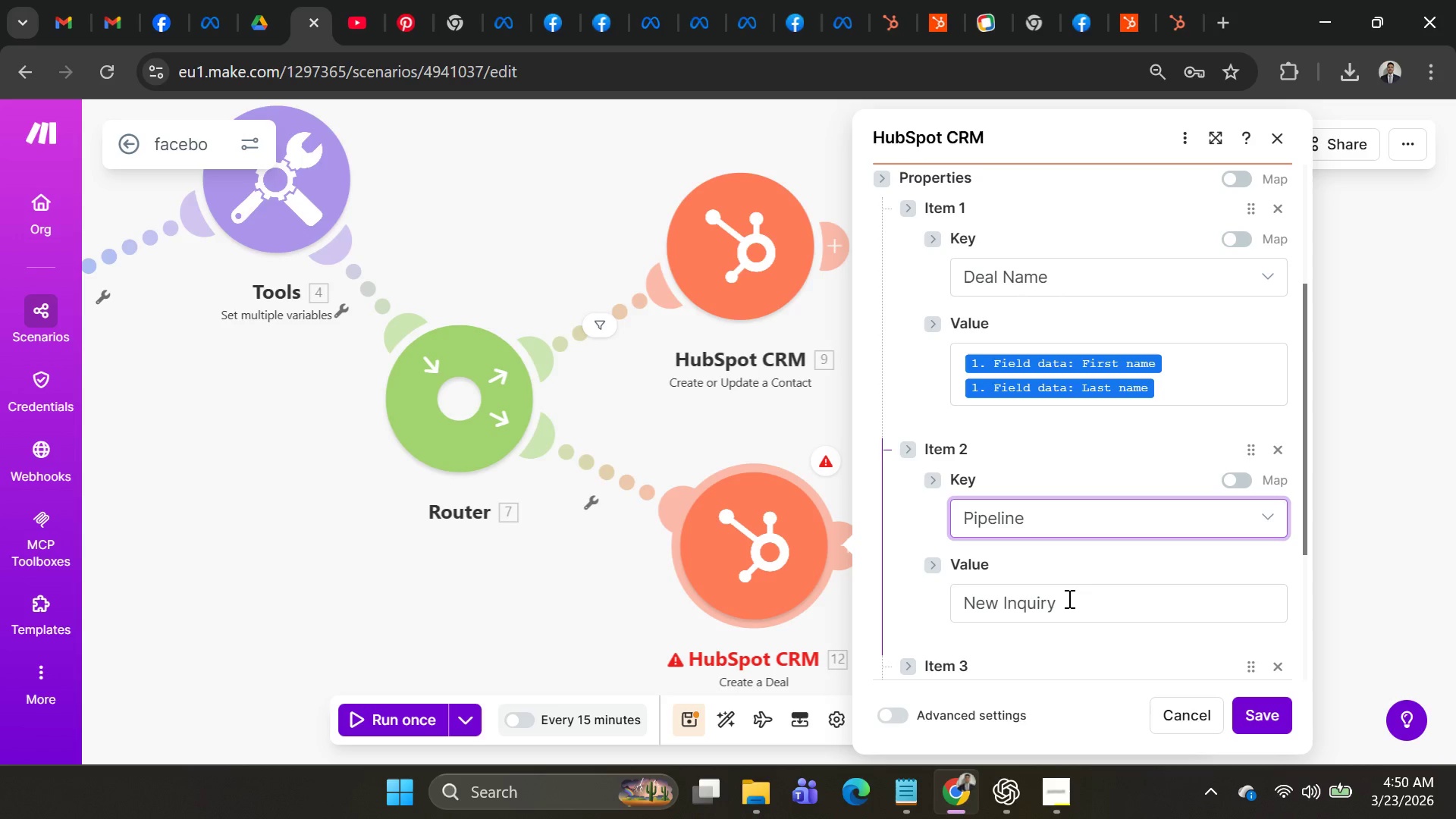 
left_click([1068, 598])
 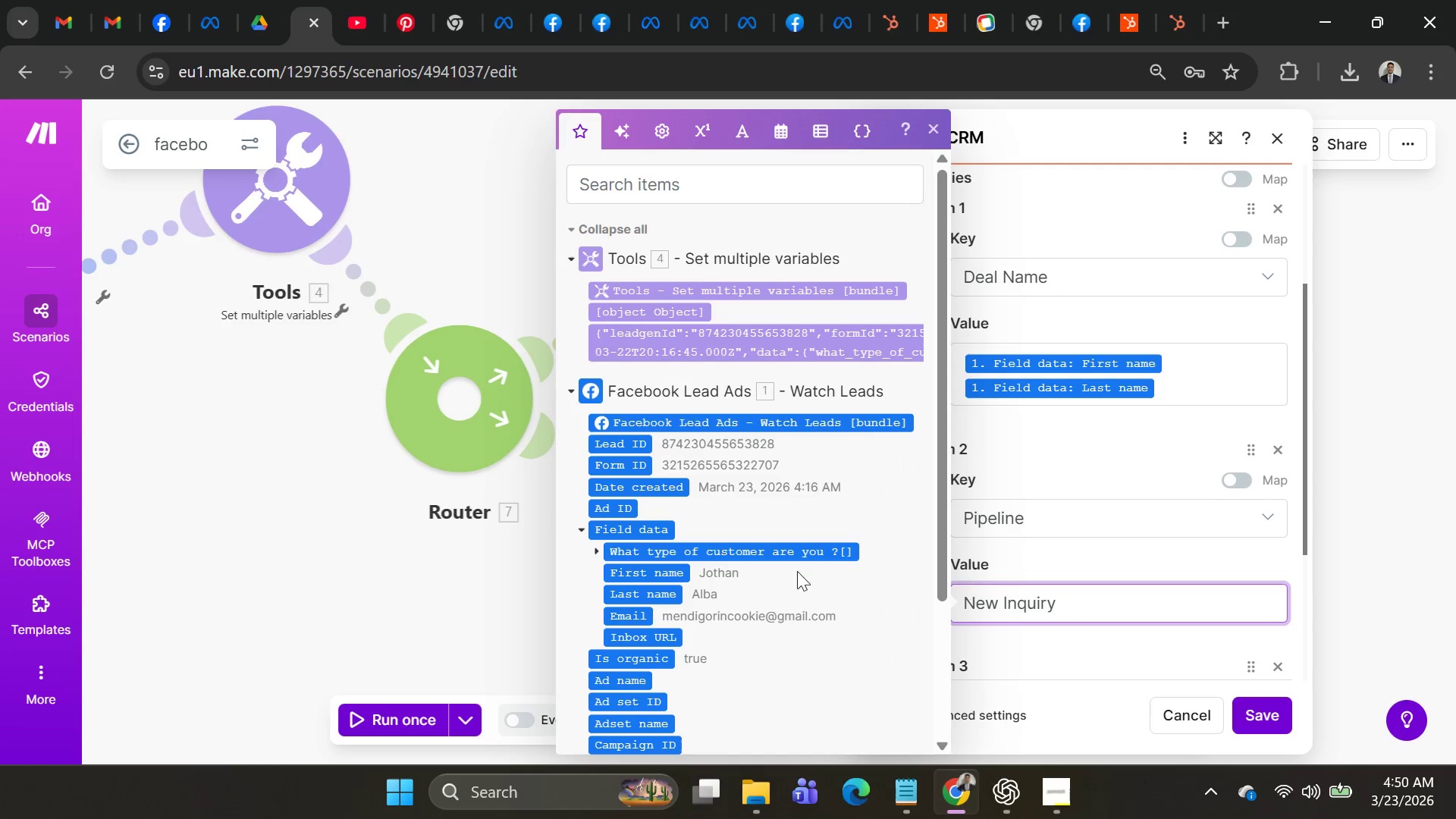 
scroll: coordinate [708, 566], scroll_direction: down, amount: 3.0
 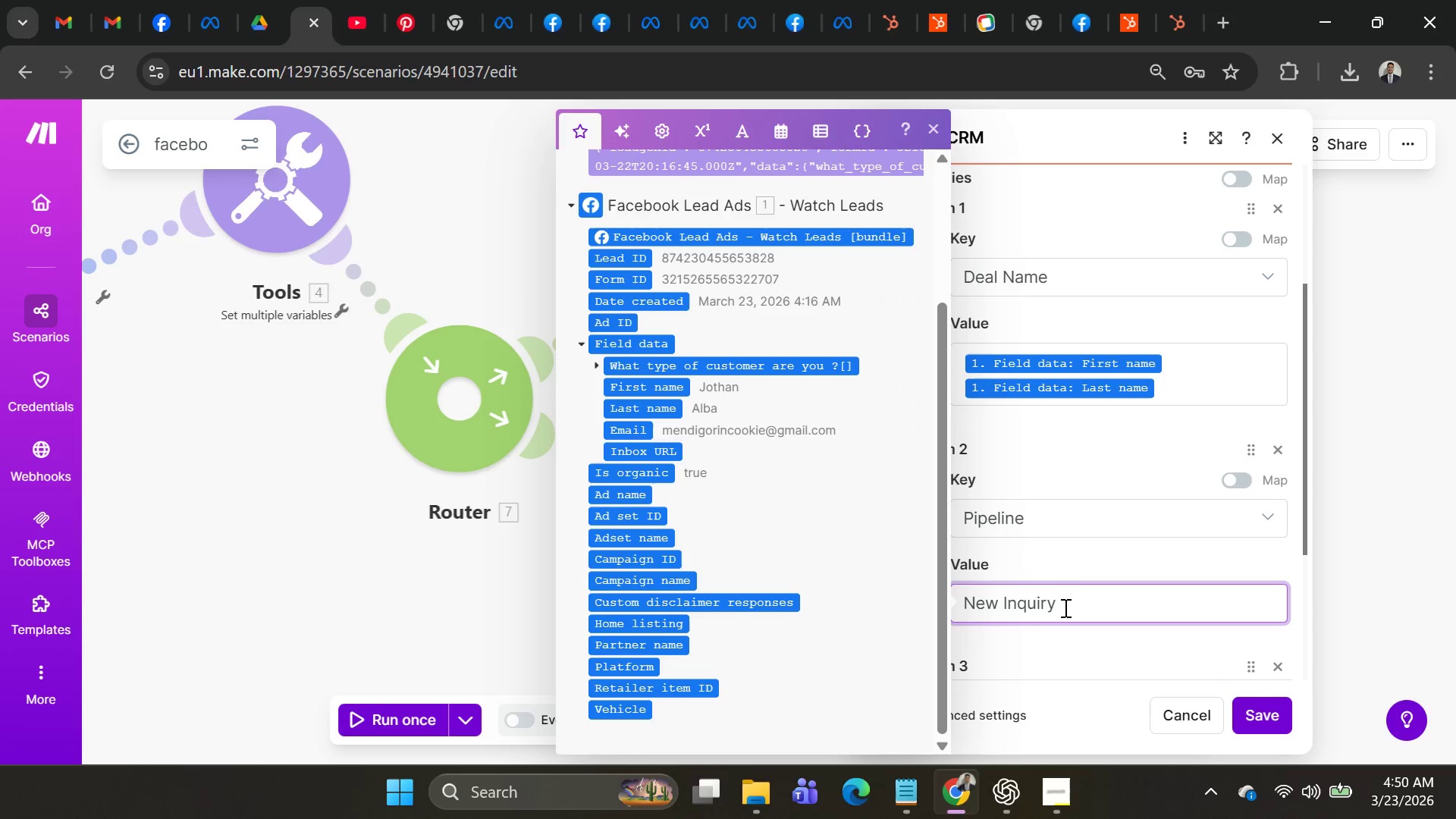 
left_click([1087, 561])
 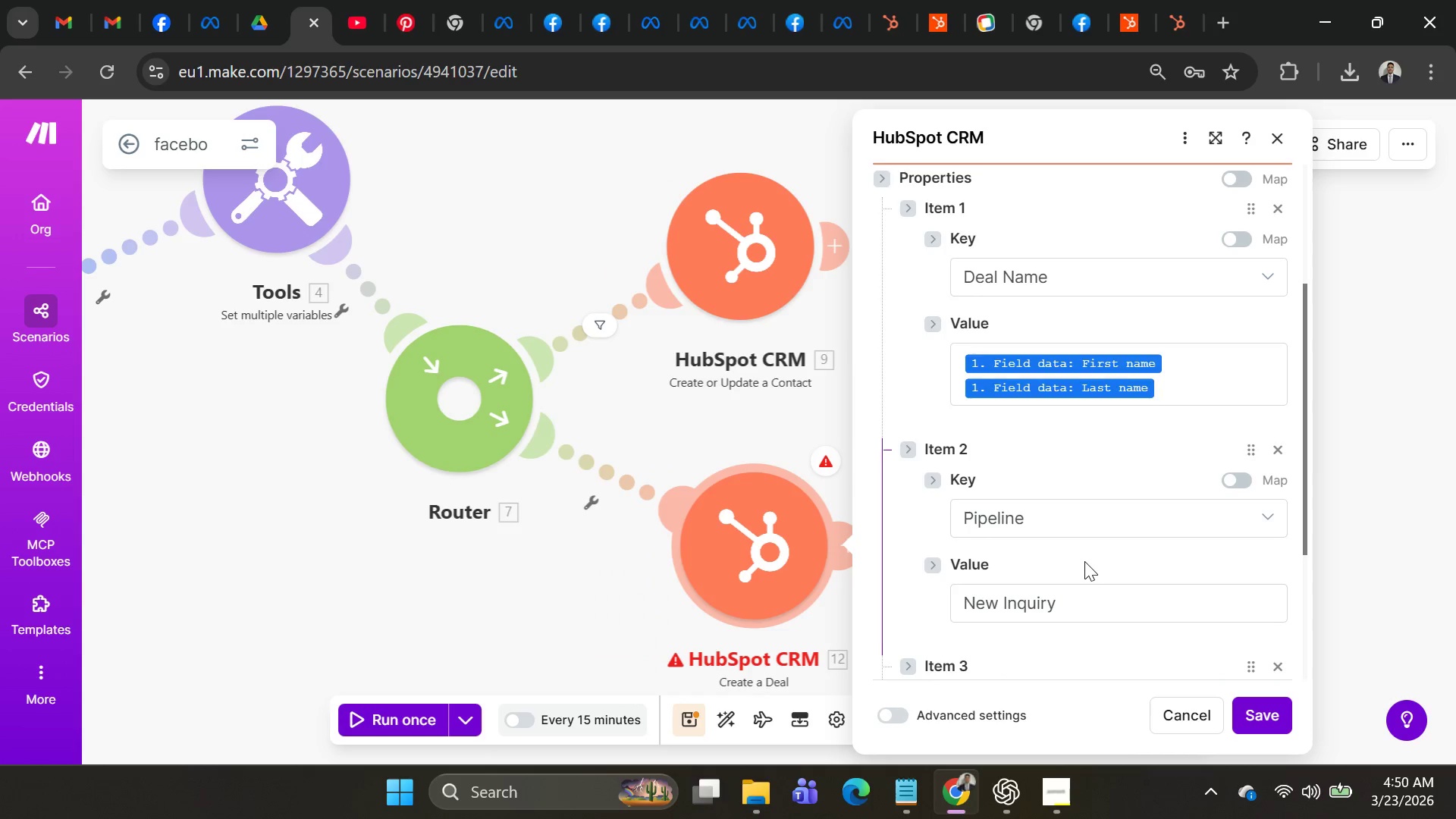 
scroll: coordinate [1084, 561], scroll_direction: down, amount: 2.0
 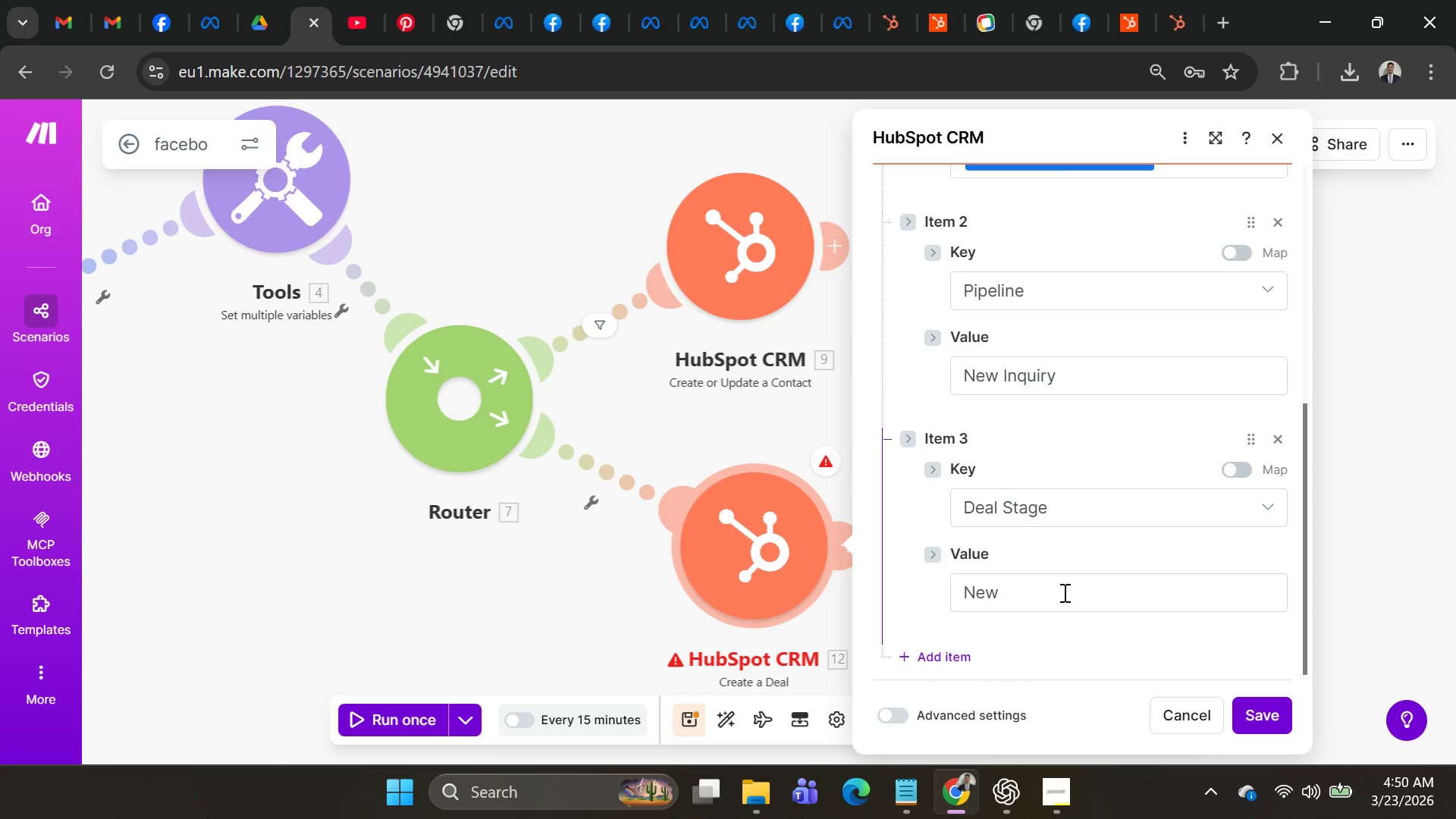 
left_click([1063, 592])
 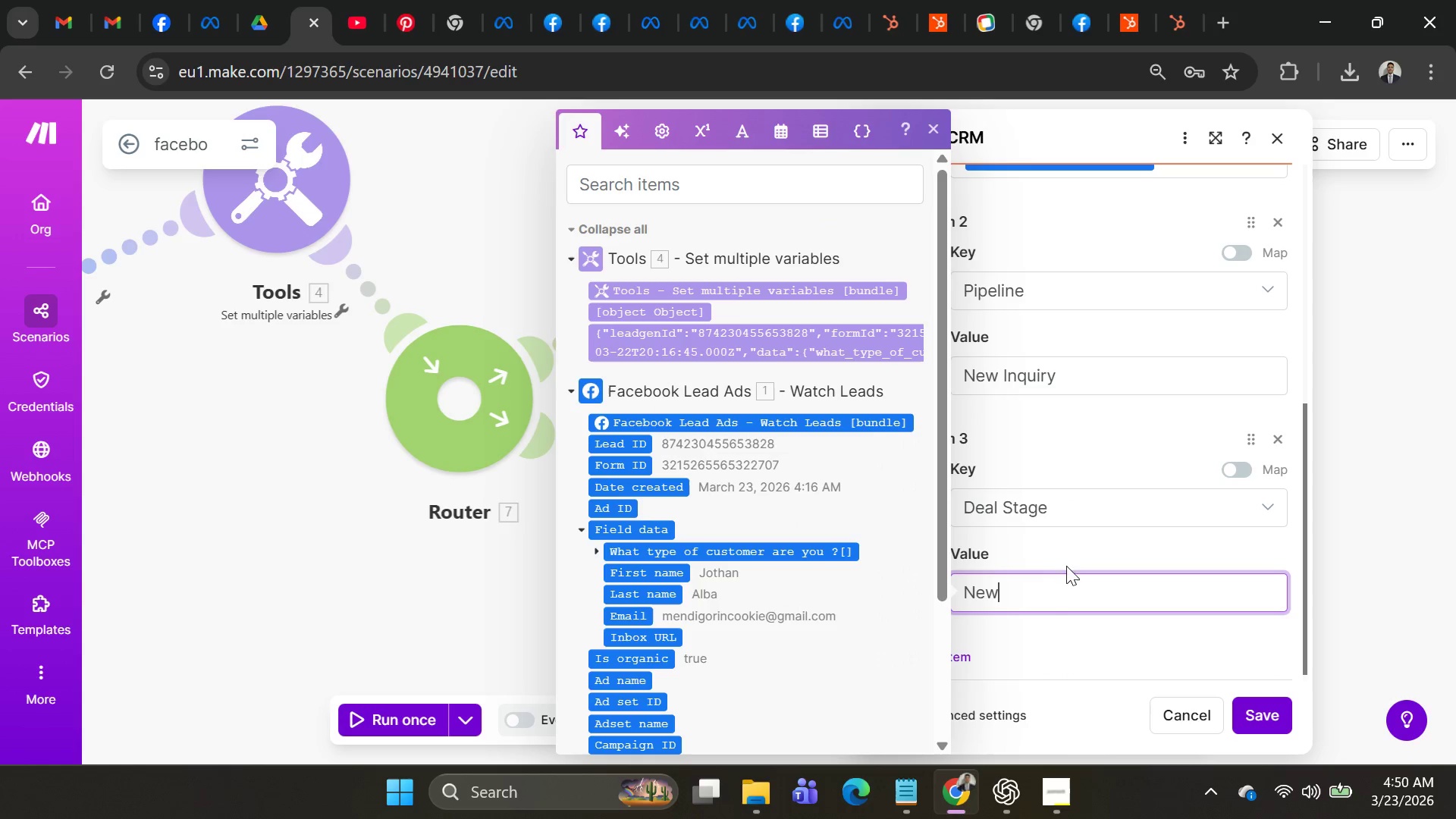 
left_click([1092, 506])
 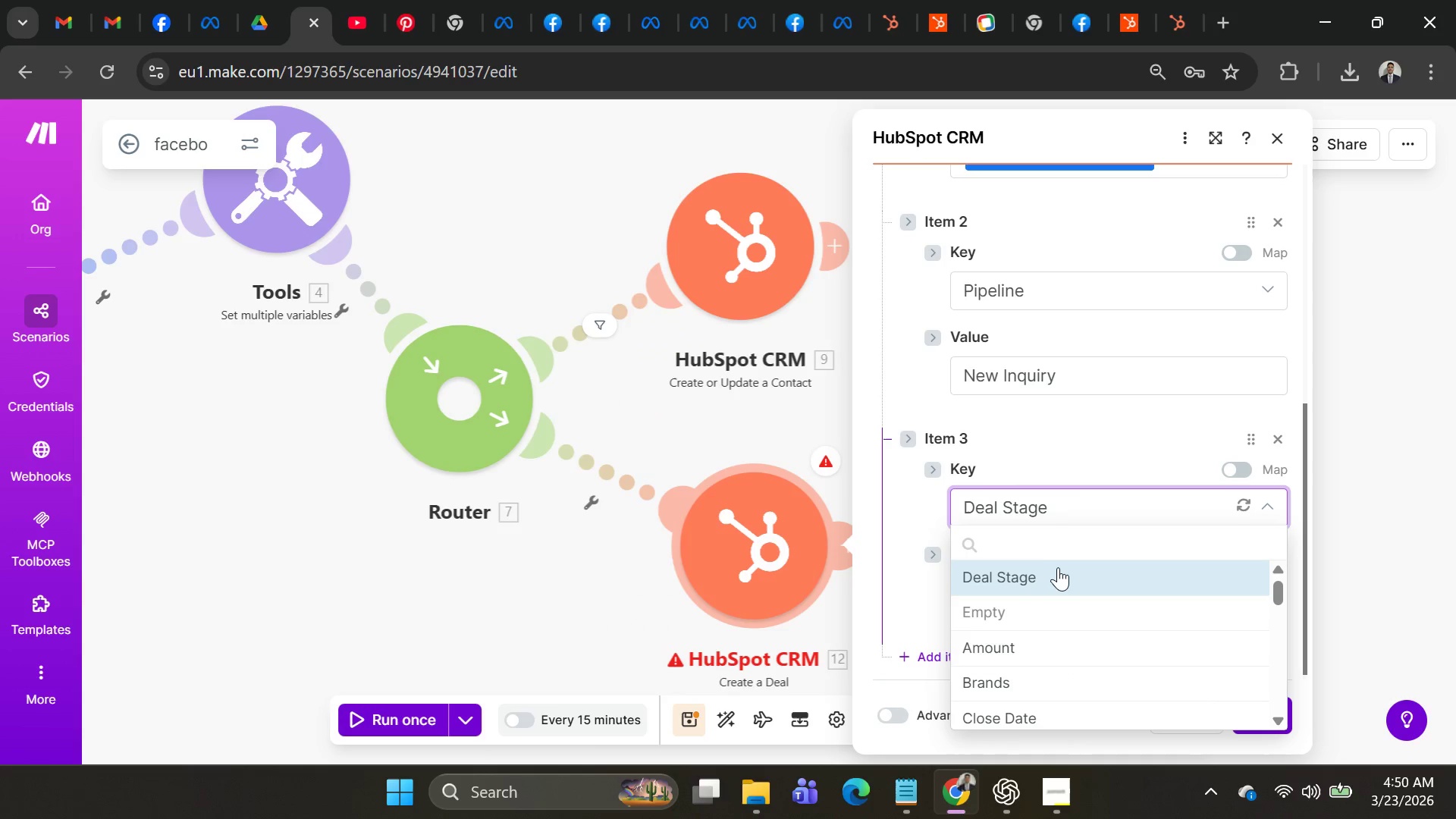 
left_click([1053, 572])
 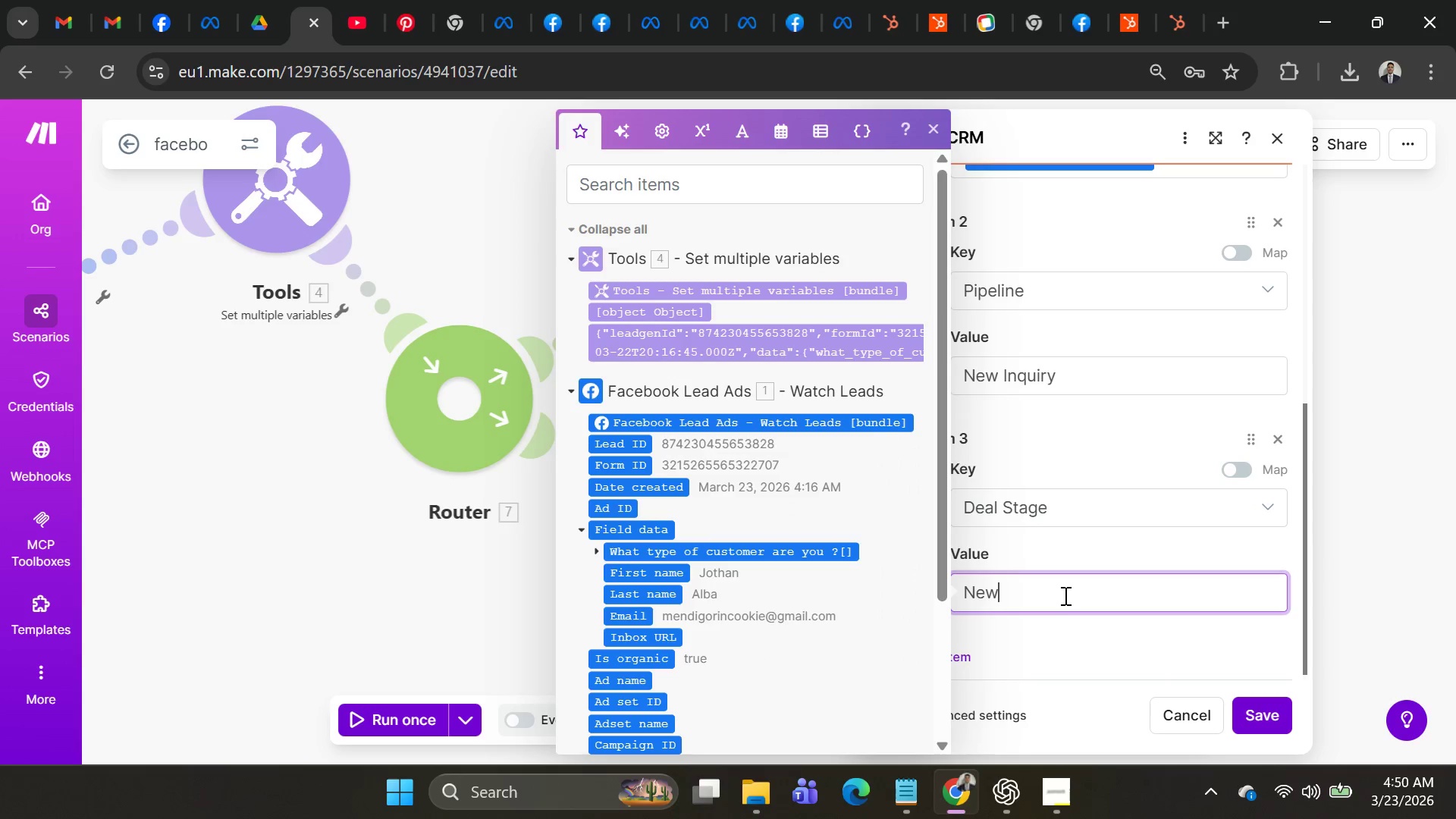 
scroll: coordinate [1064, 595], scroll_direction: down, amount: 3.0
 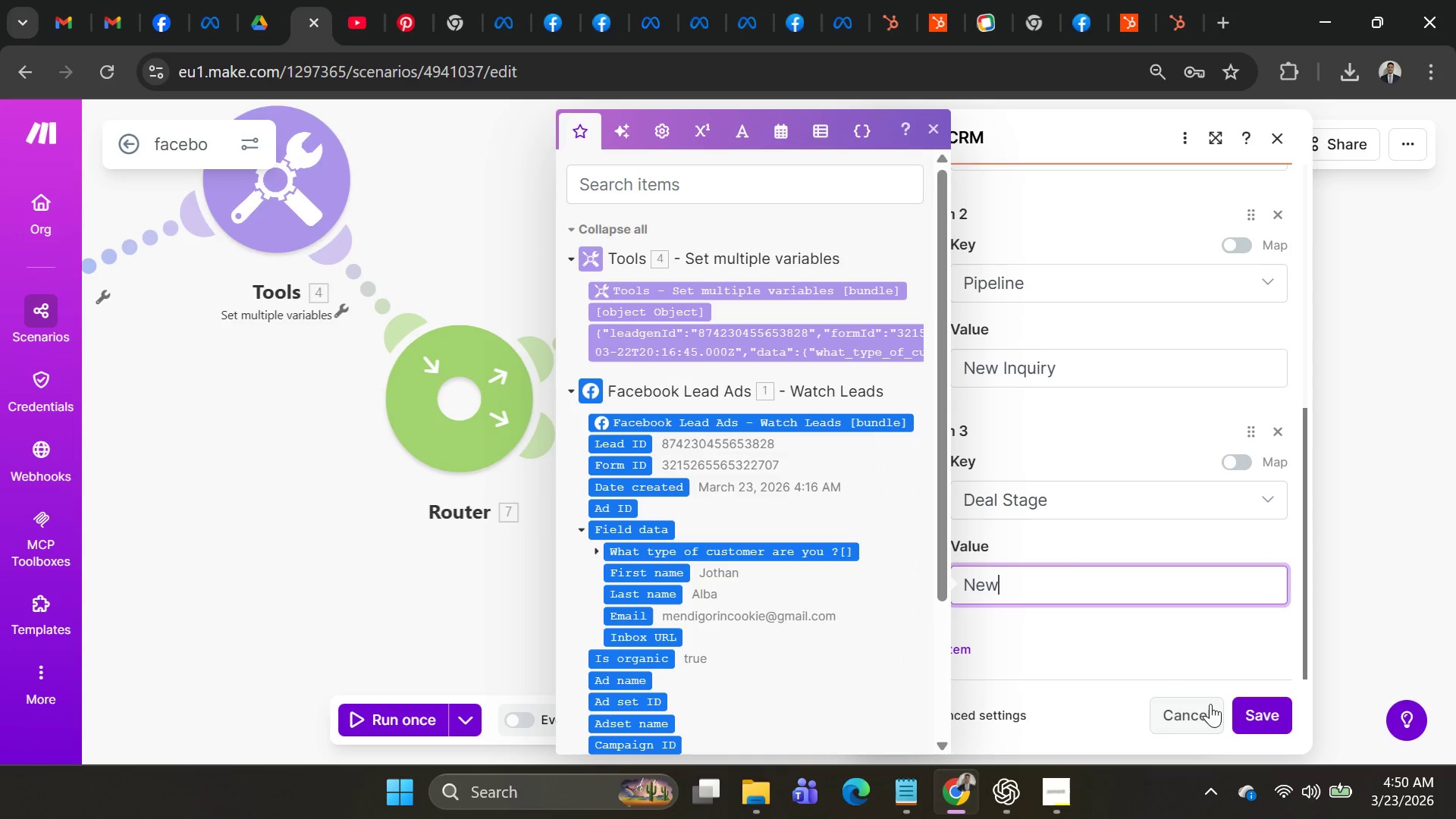 
left_click([1235, 708])
 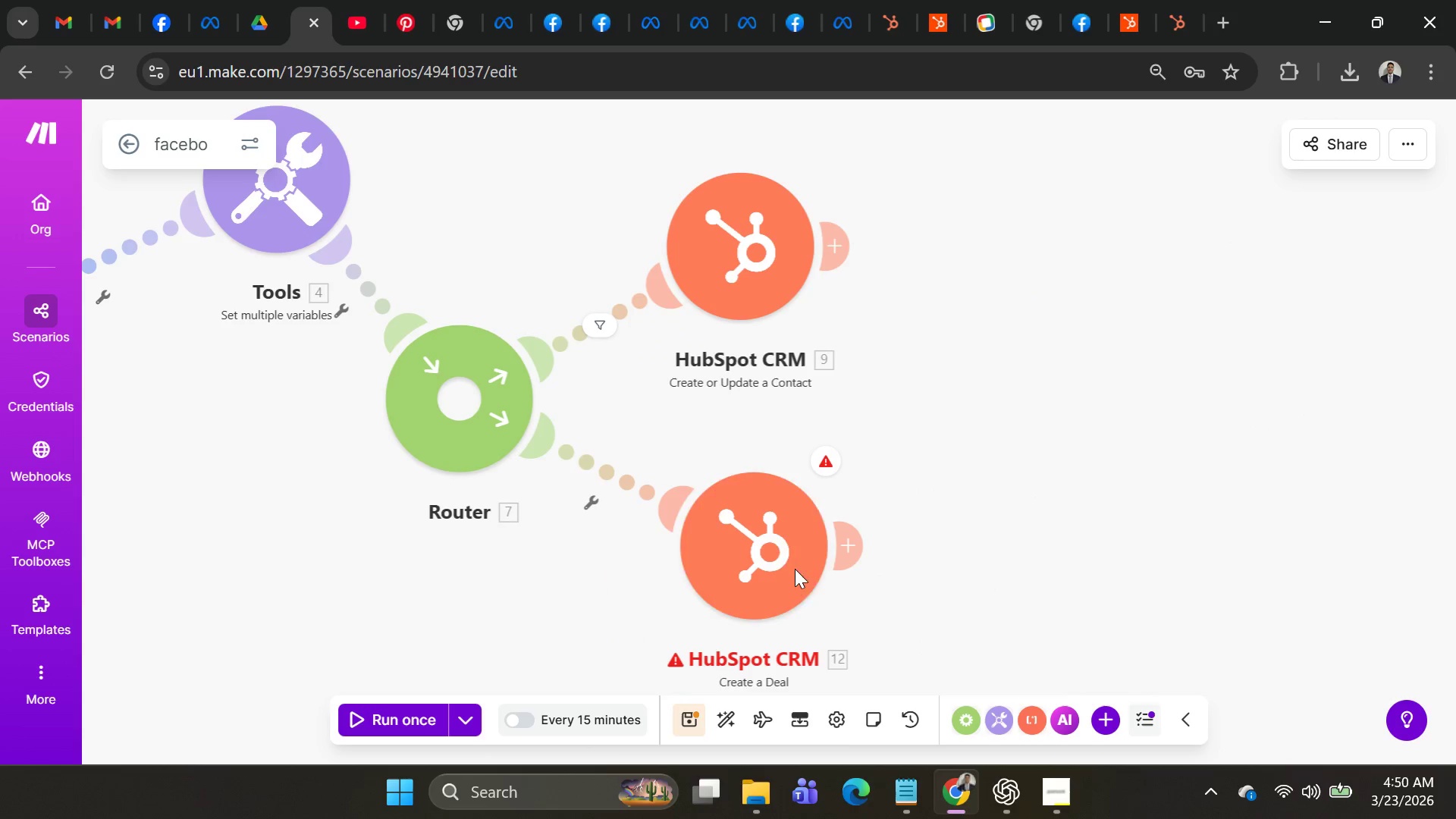 
right_click([774, 522])
 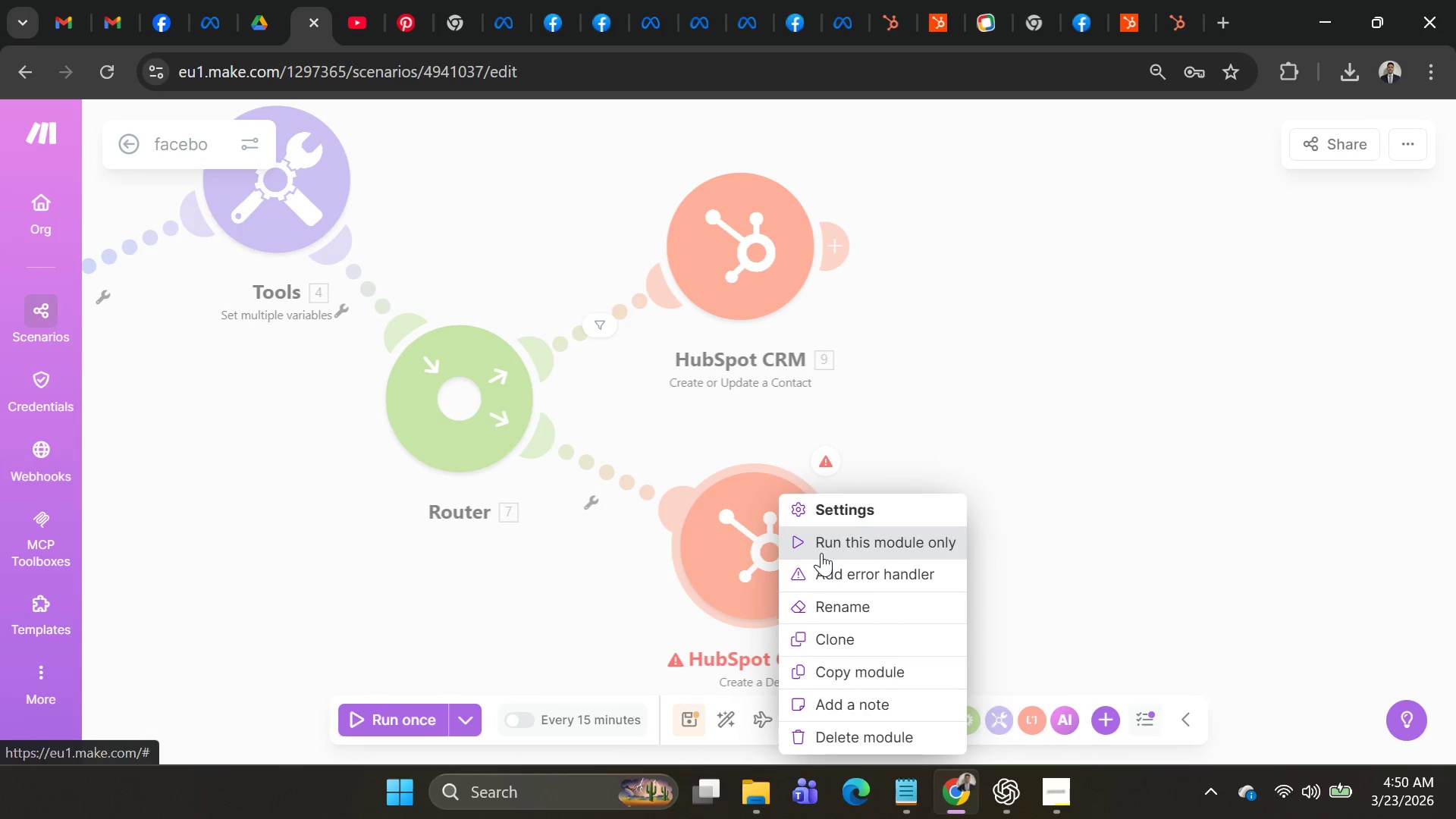 
left_click([821, 553])
 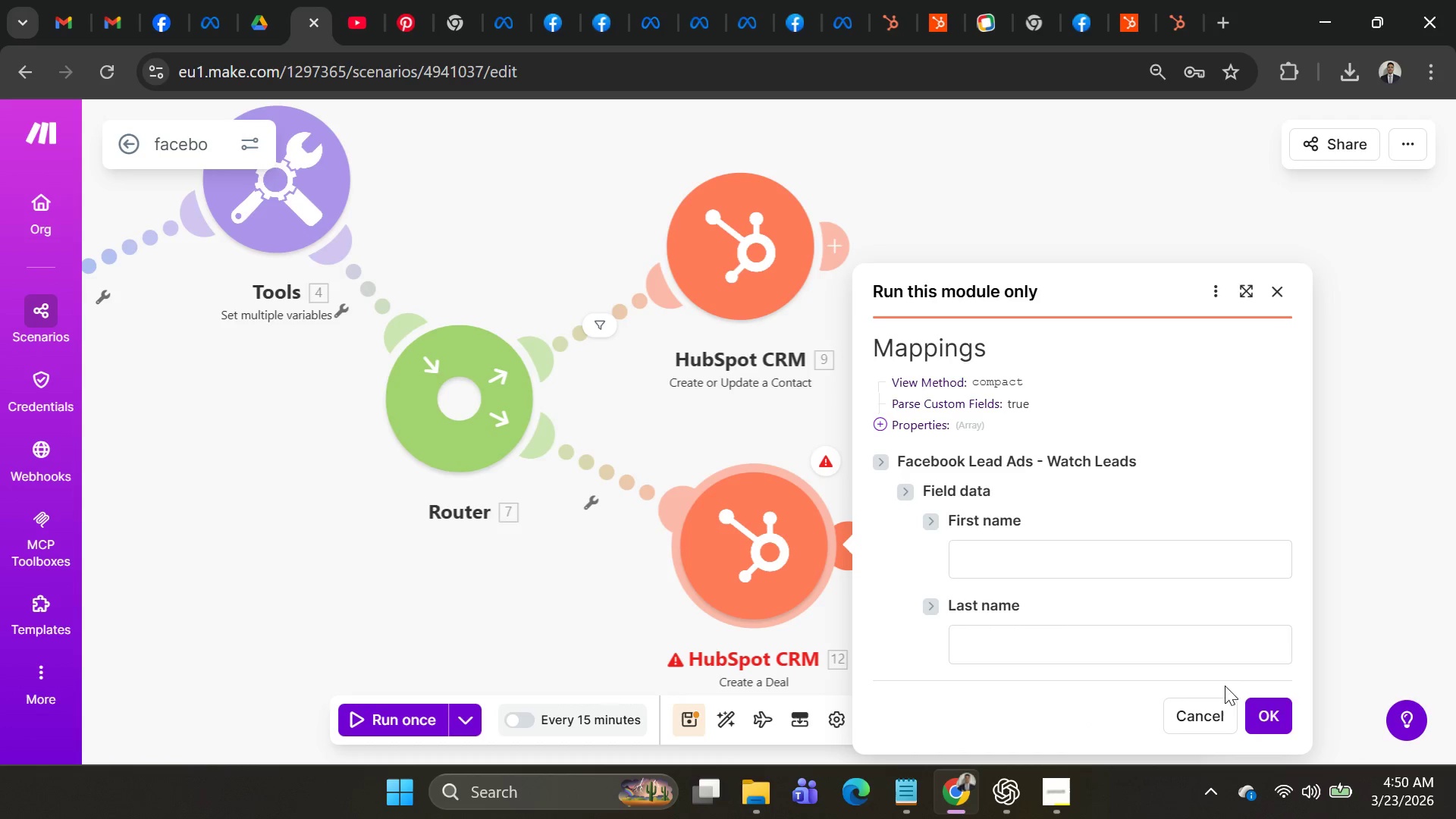 
left_click([1245, 708])
 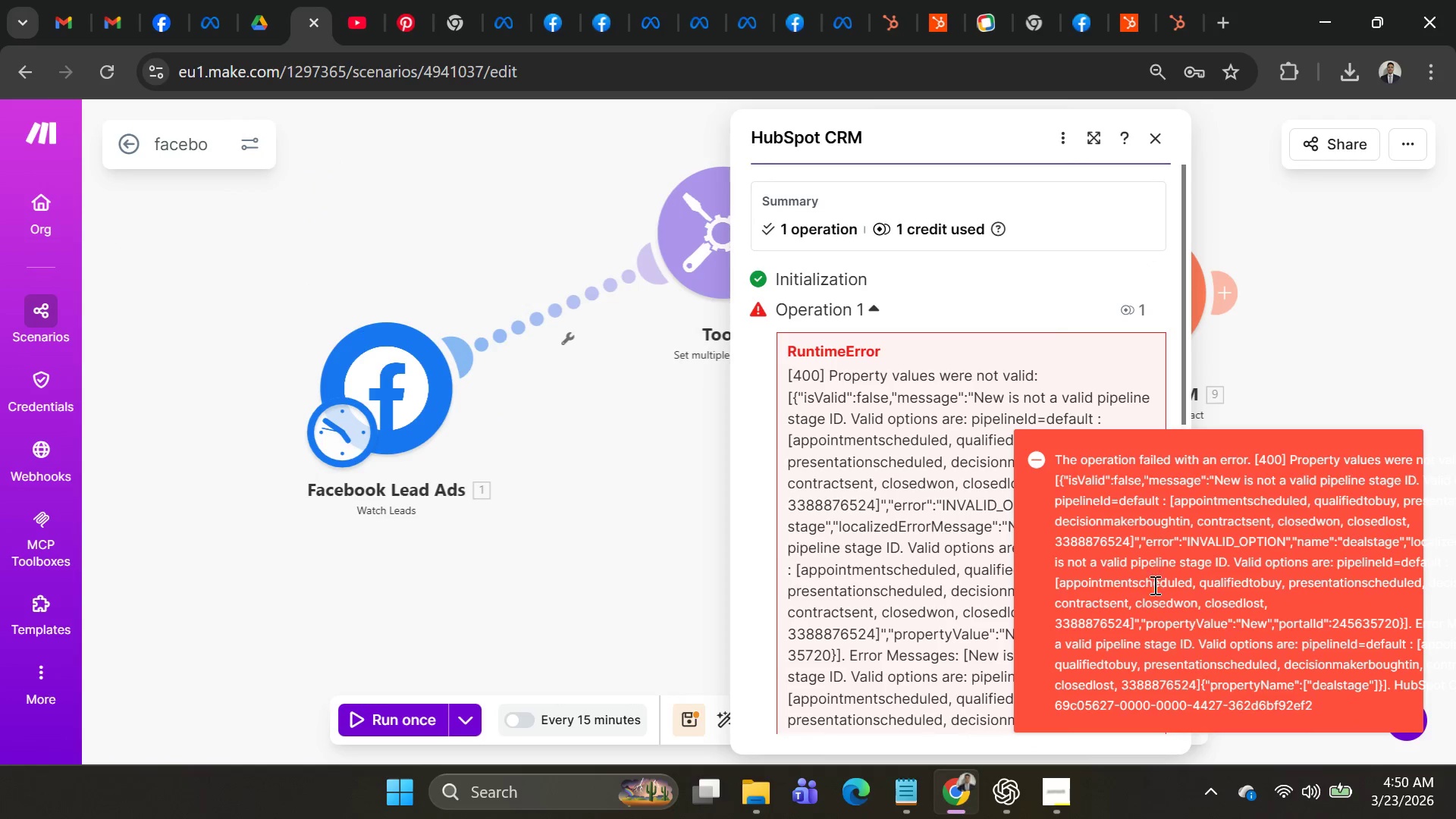 
left_click([983, 262])
 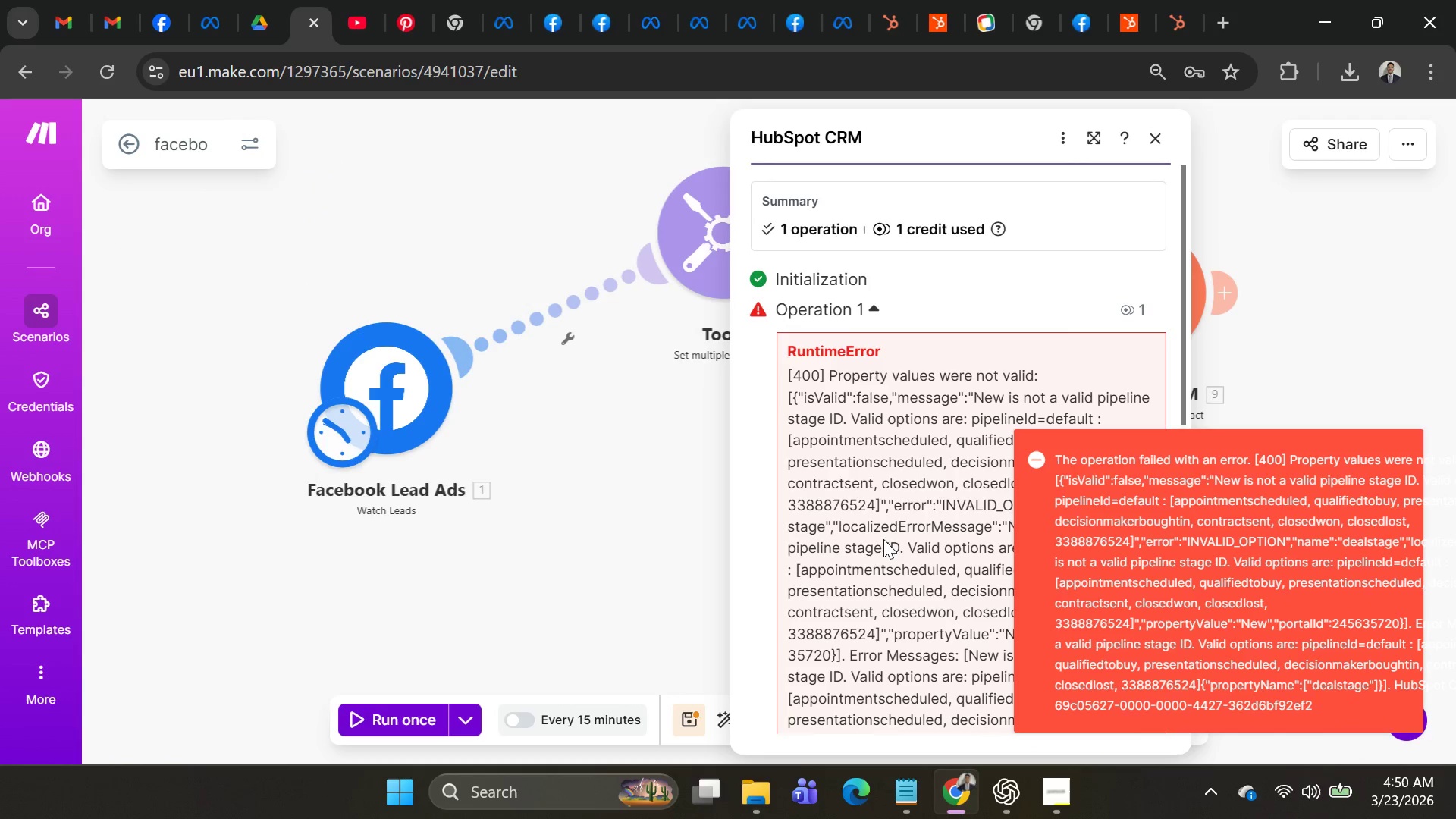 
scroll: coordinate [839, 469], scroll_direction: down, amount: 2.0
 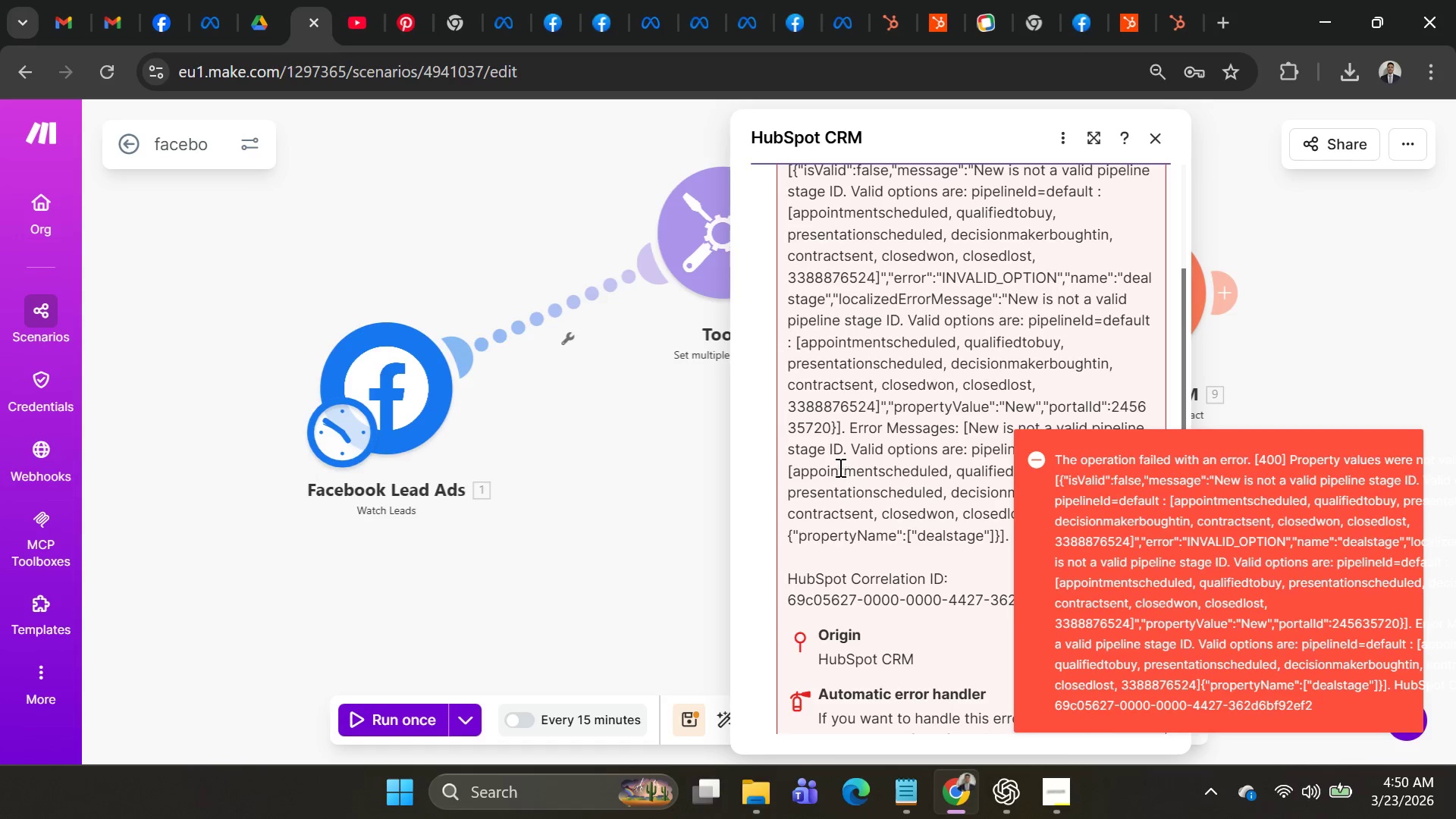 
scroll: coordinate [839, 467], scroll_direction: up, amount: 1.0
 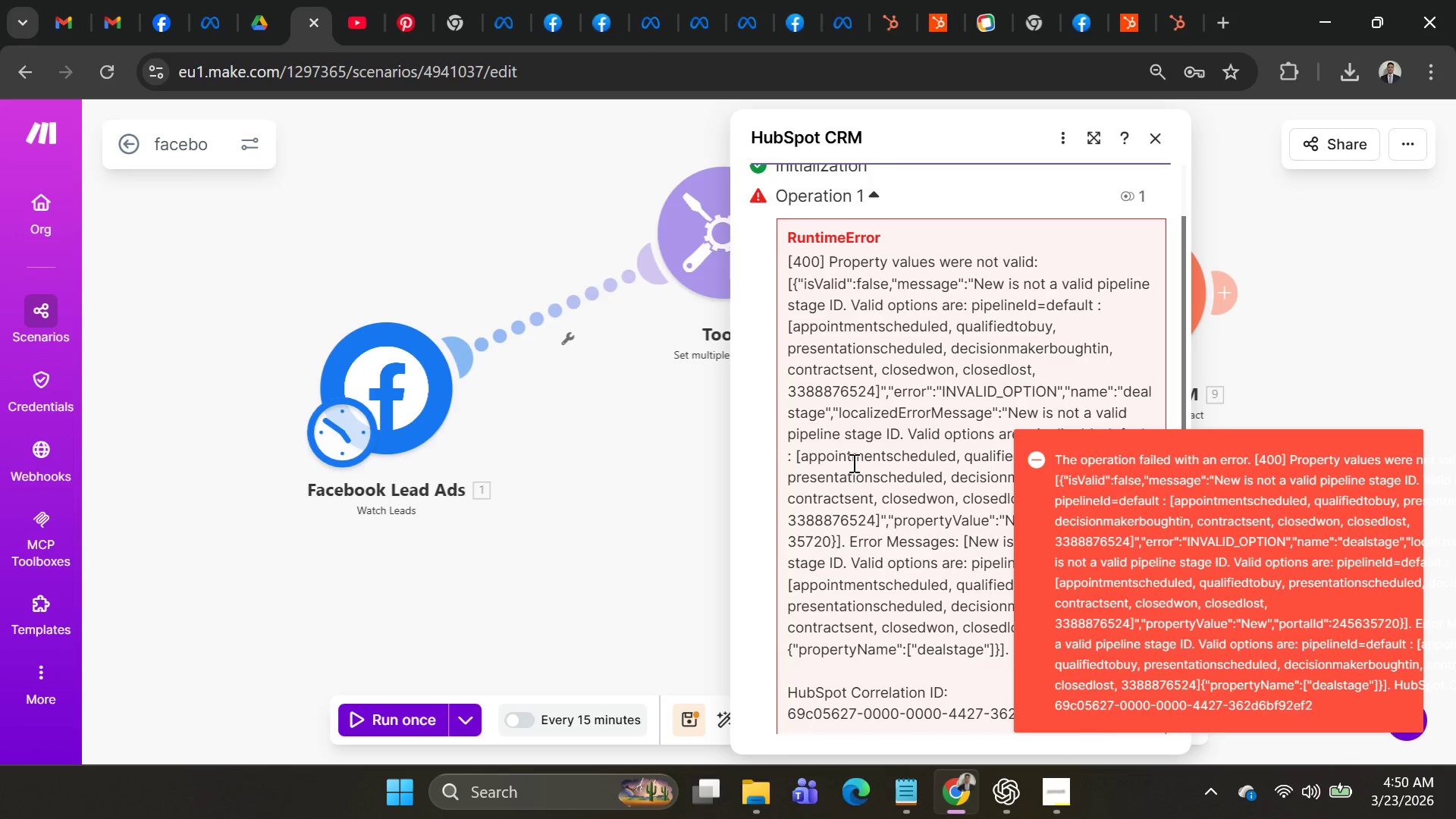 
scroll: coordinate [852, 463], scroll_direction: down, amount: 1.0
 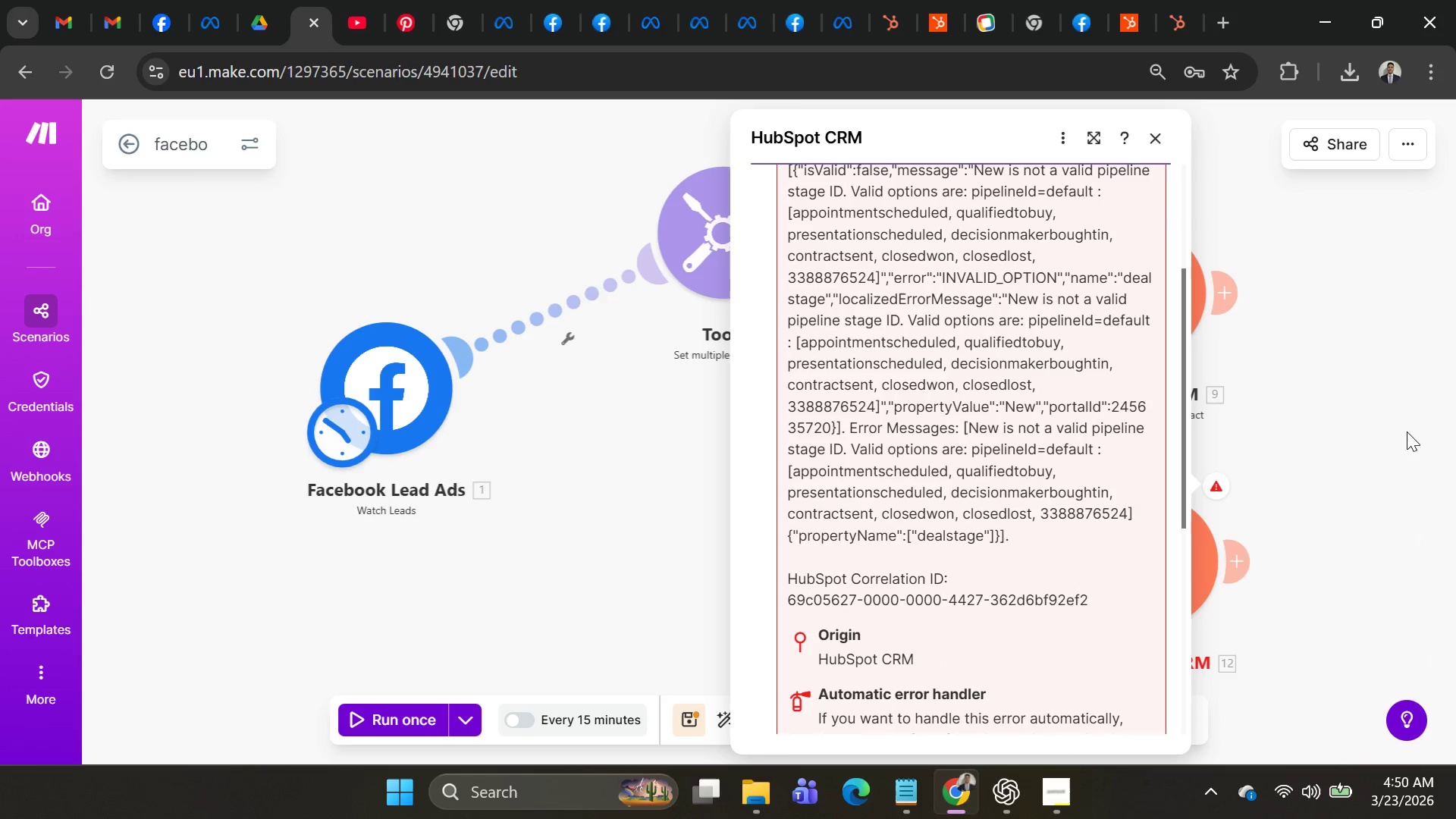 
left_click([1407, 431])
 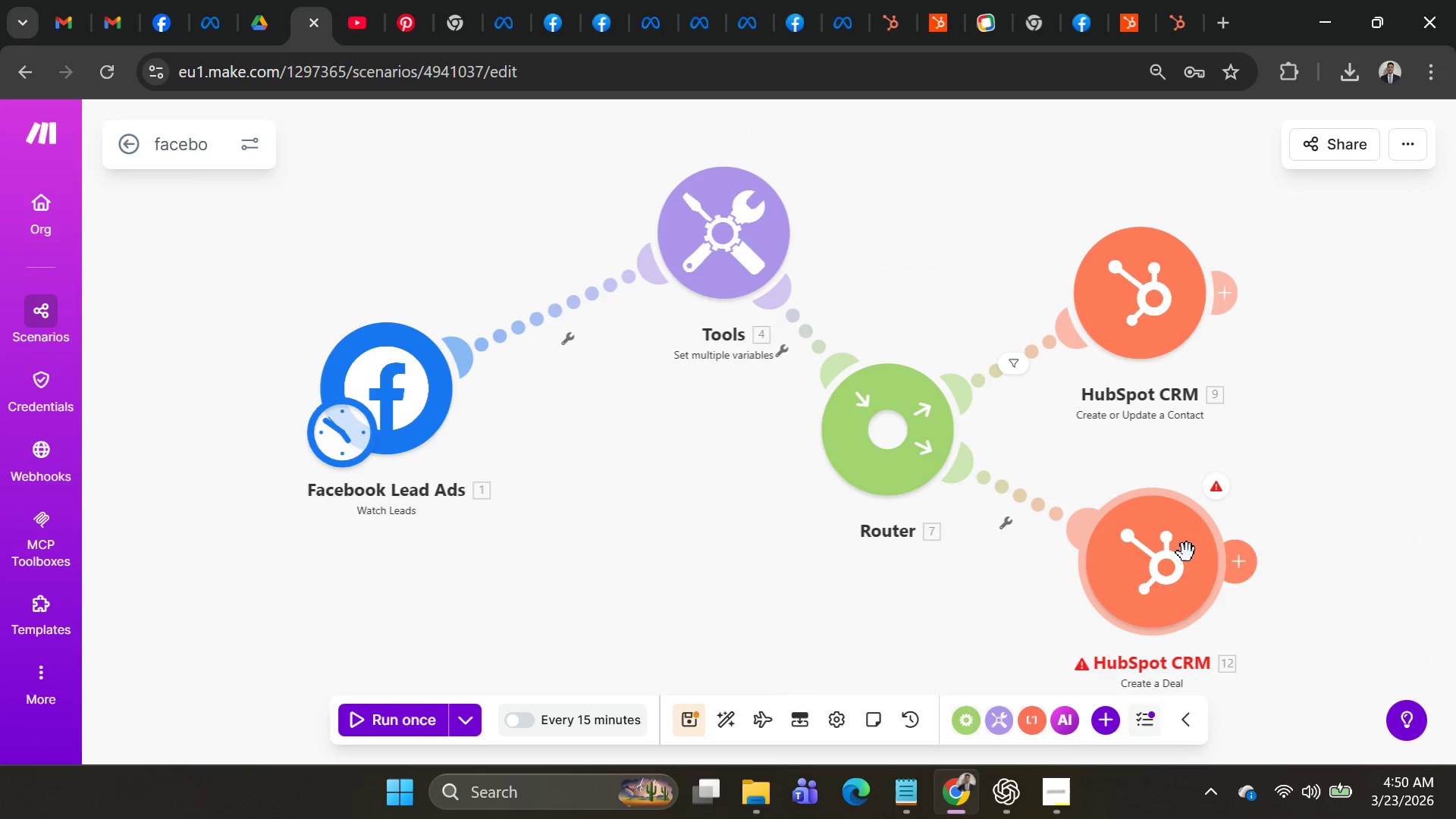 
left_click([1185, 553])
 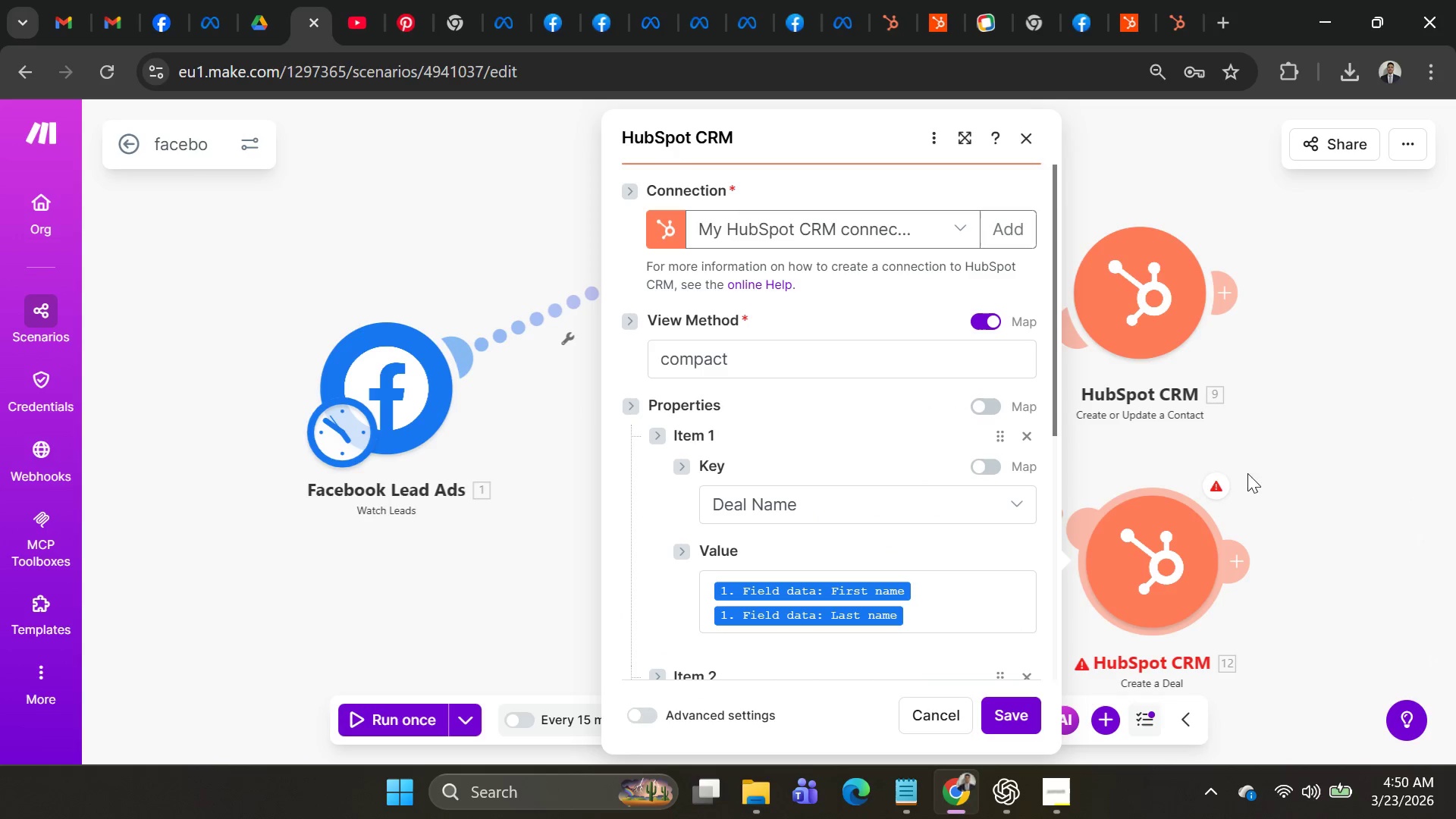 
scroll: coordinate [898, 575], scroll_direction: down, amount: 4.0
 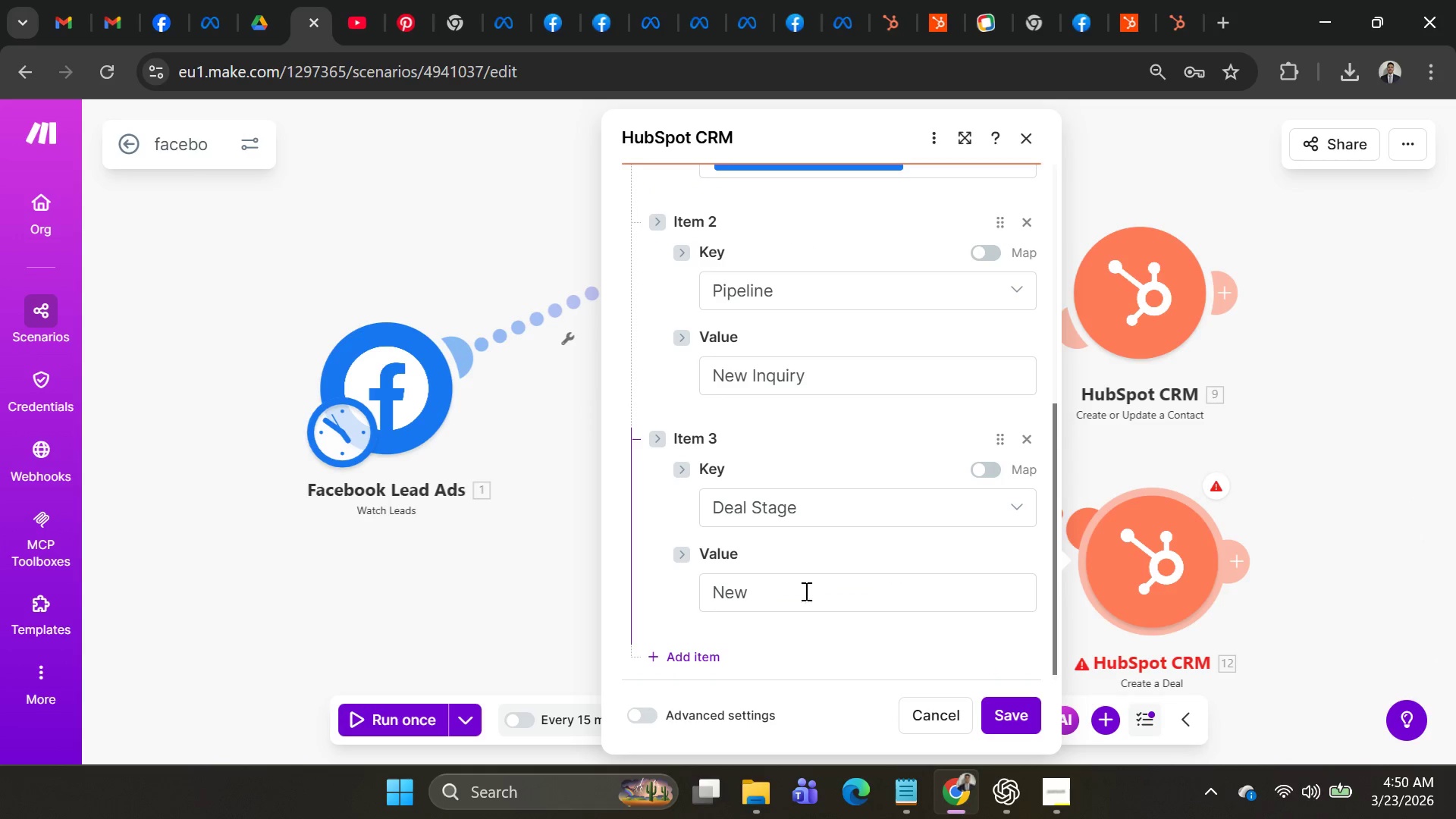 
left_click_drag(start_coordinate=[800, 600], to_coordinate=[491, 585])
 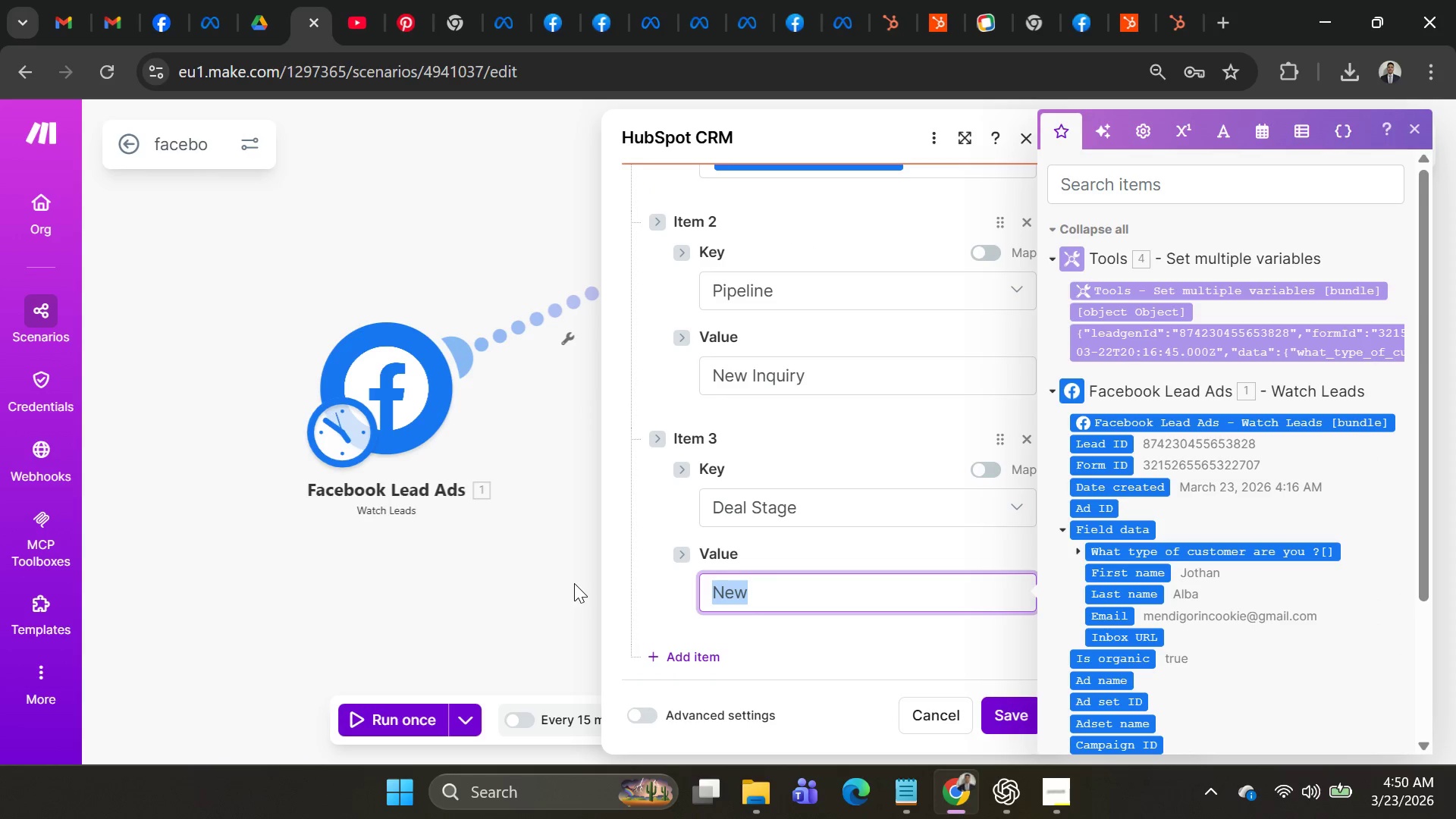 
key(Backspace)
 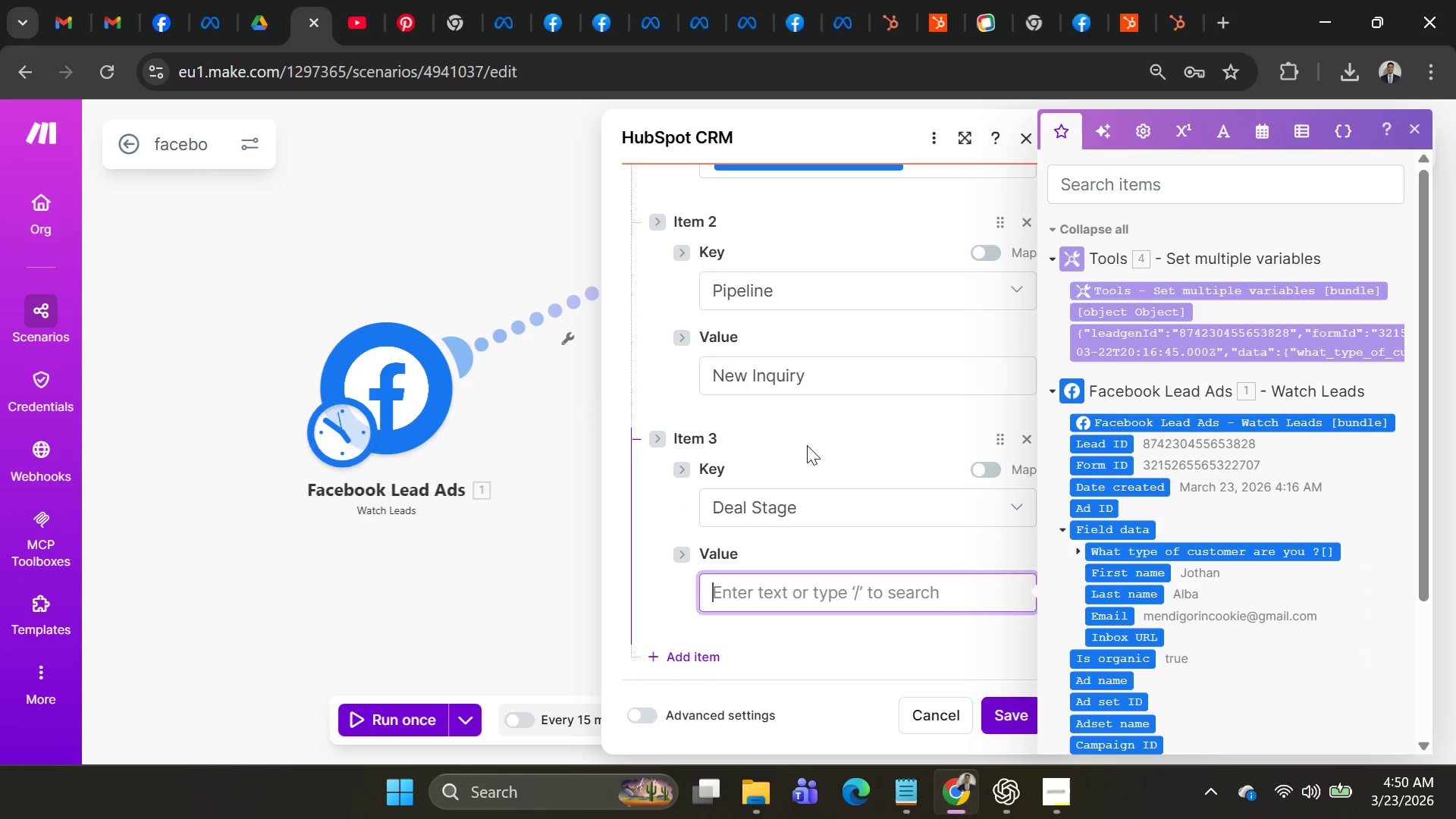 
left_click([814, 366])
 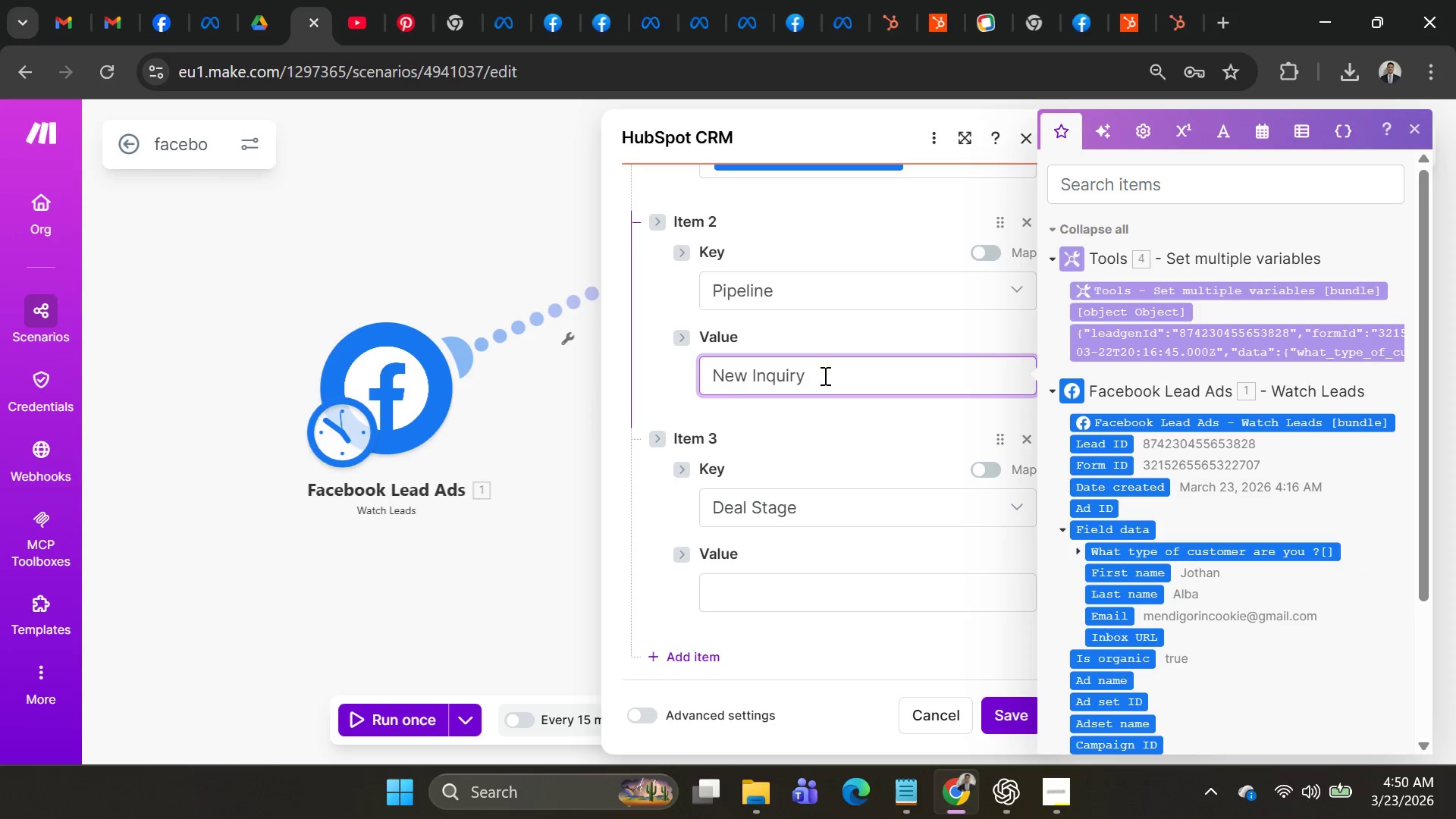 
left_click_drag(start_coordinate=[824, 375], to_coordinate=[457, 387])
 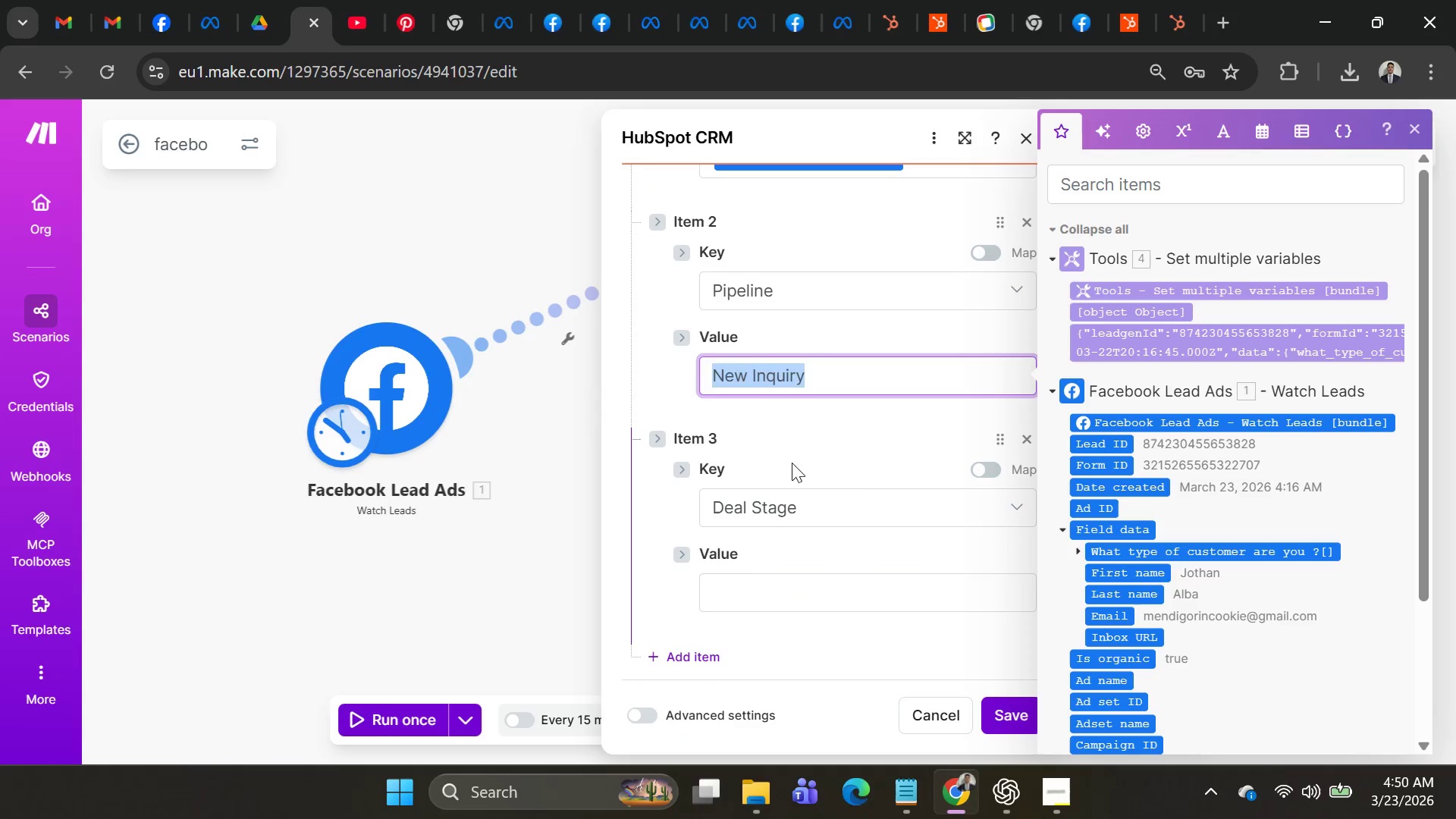 
key(Backspace)
 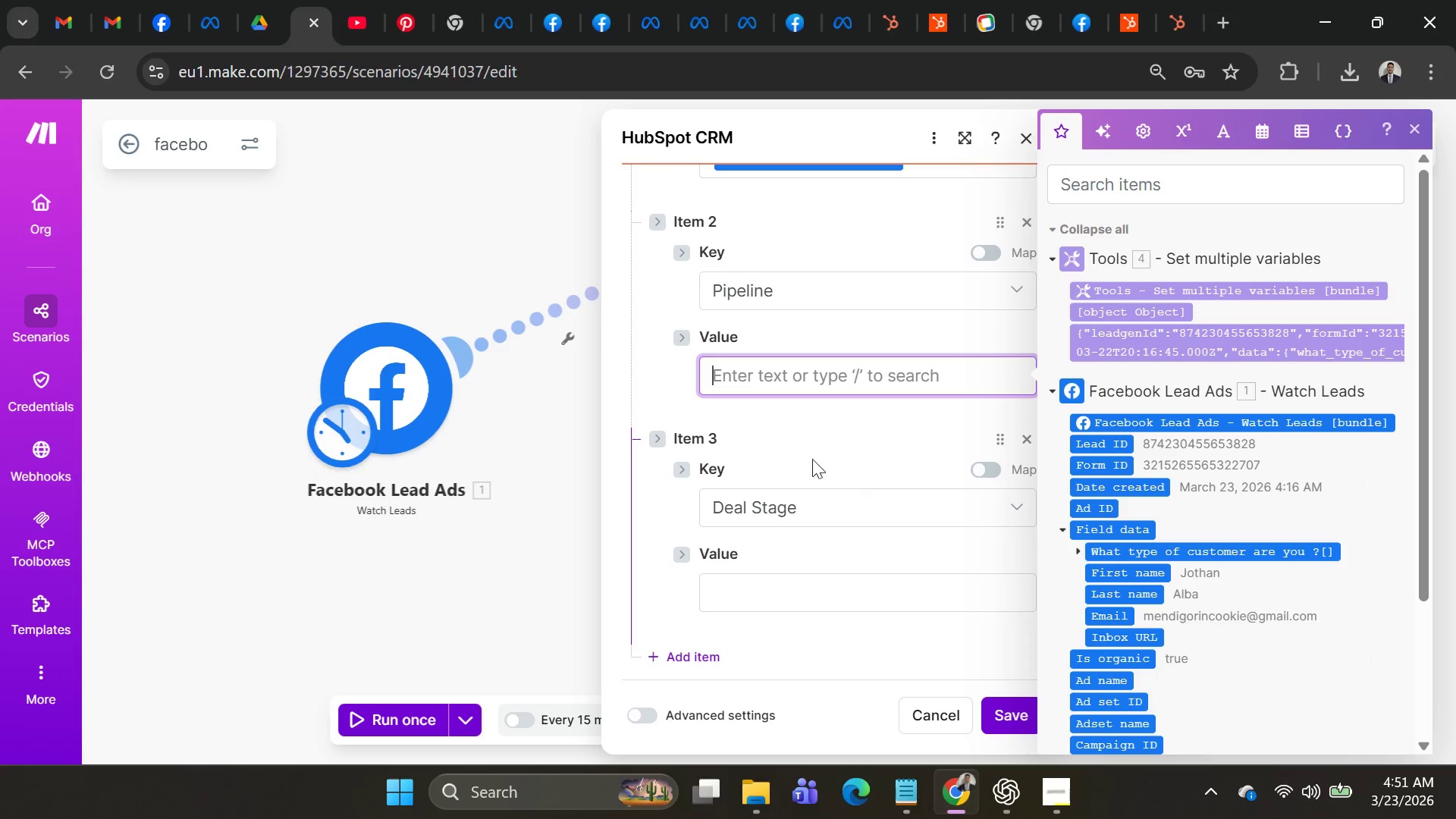 
left_click([808, 446])
 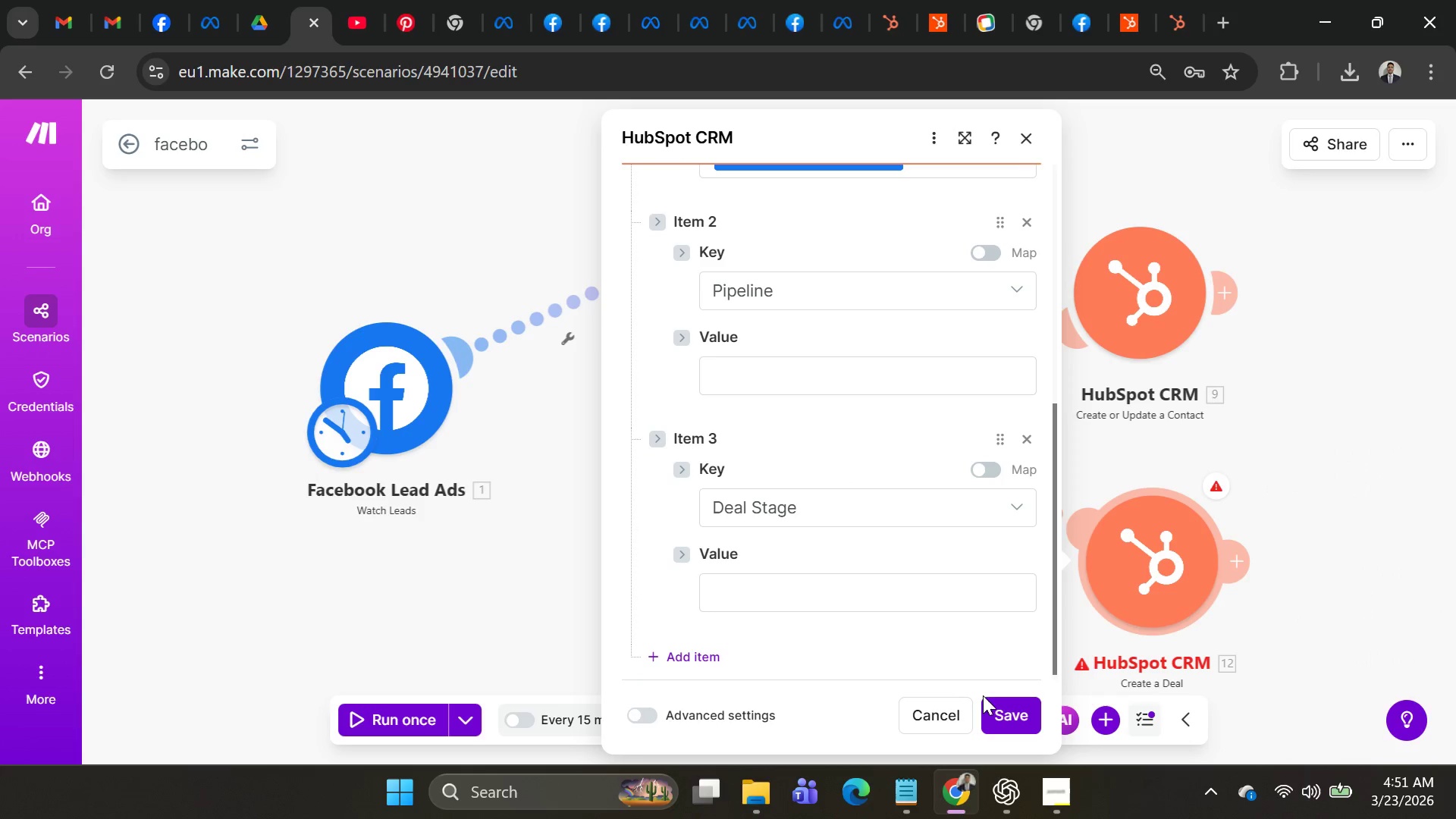 
left_click([990, 695])
 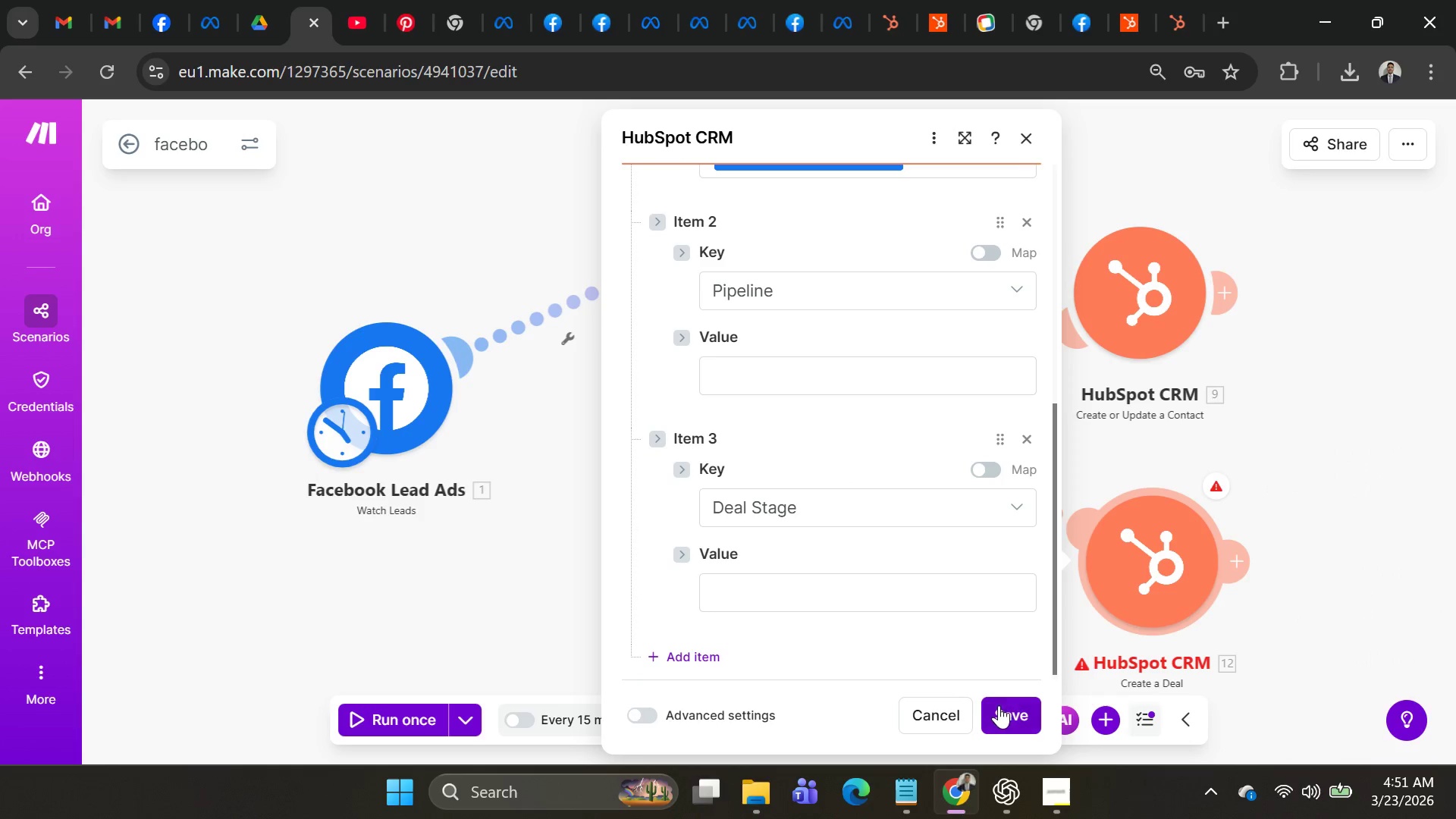 
left_click([1000, 708])
 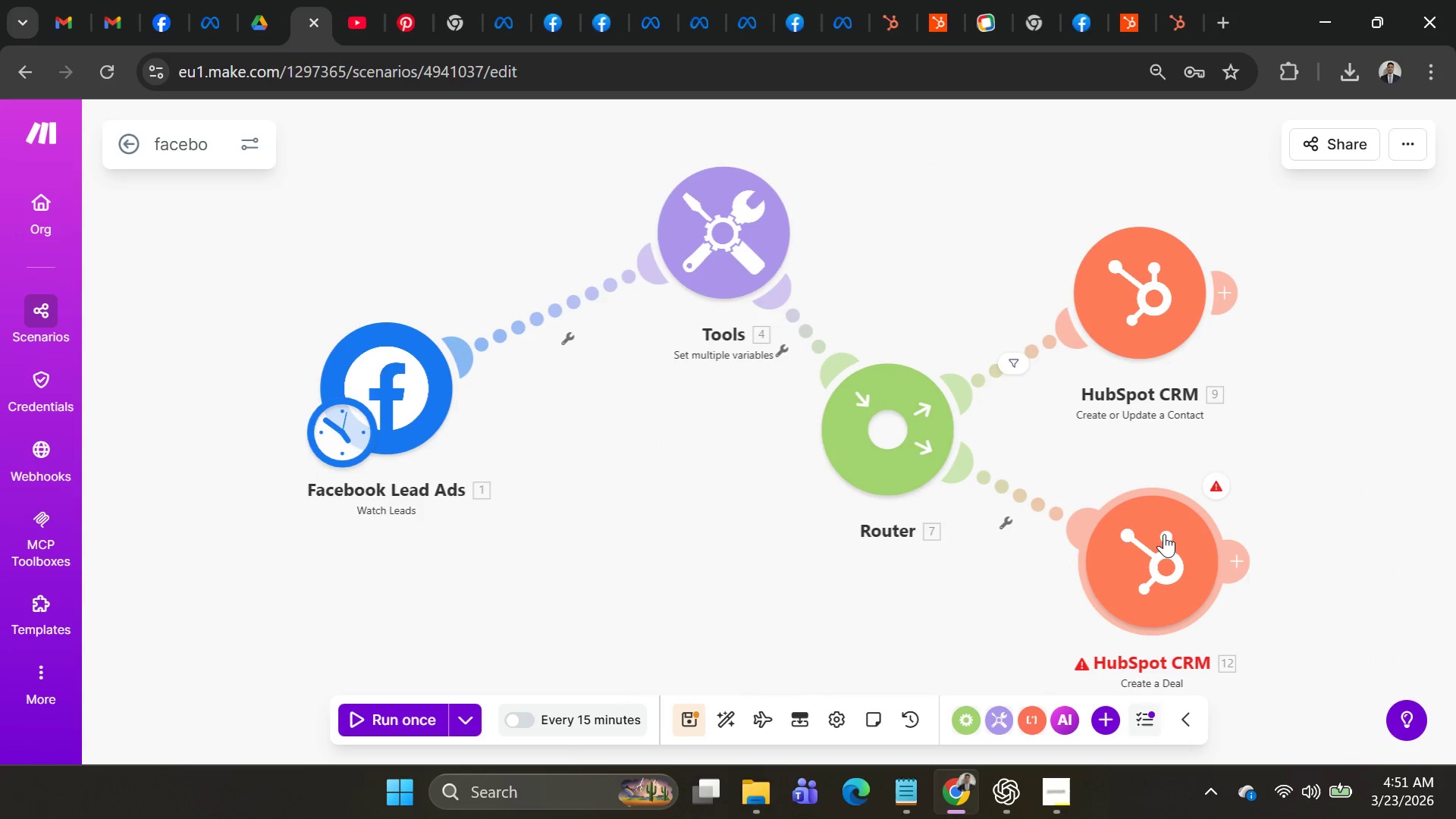 
right_click([1163, 532])
 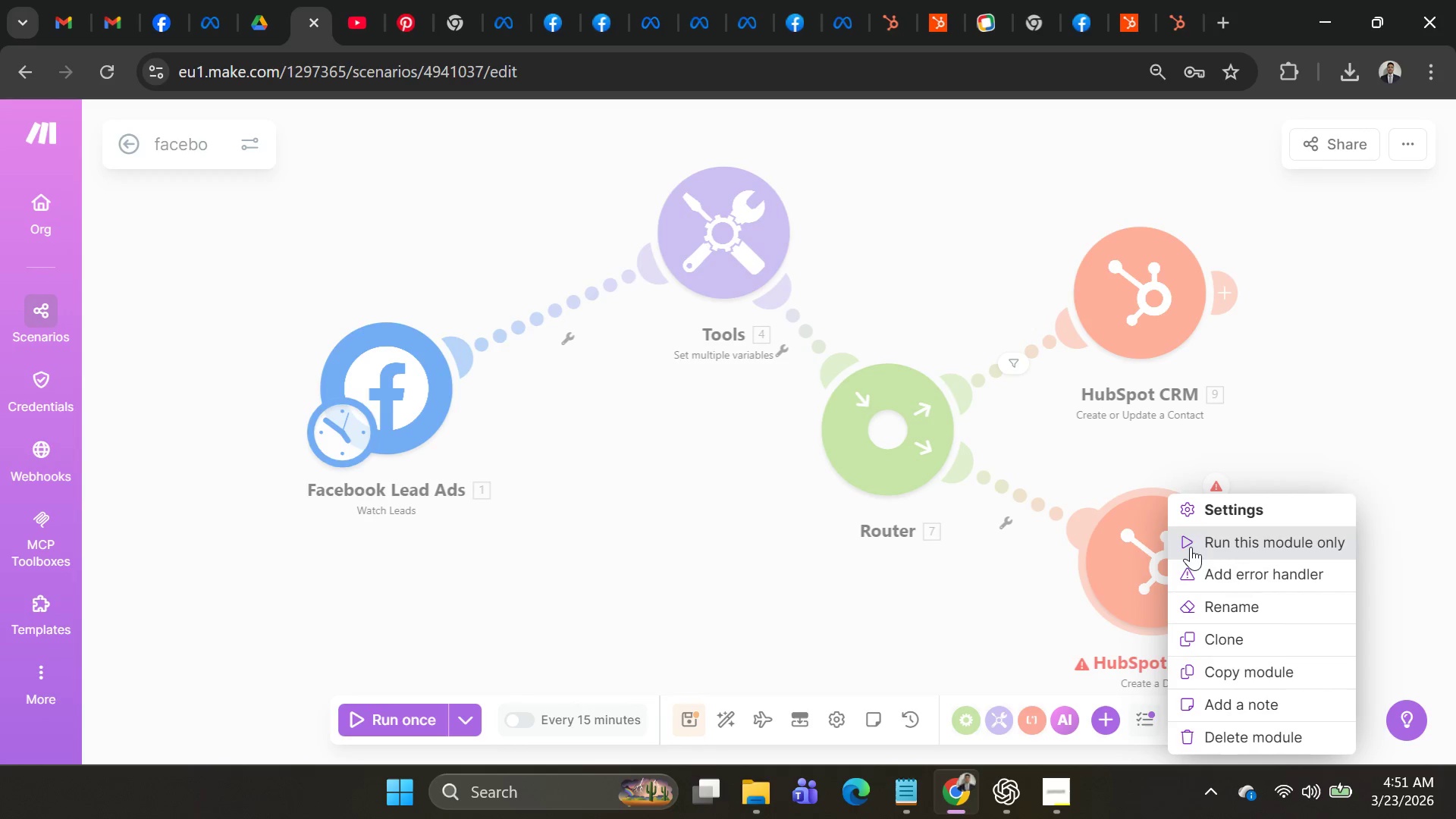 
left_click([1191, 547])
 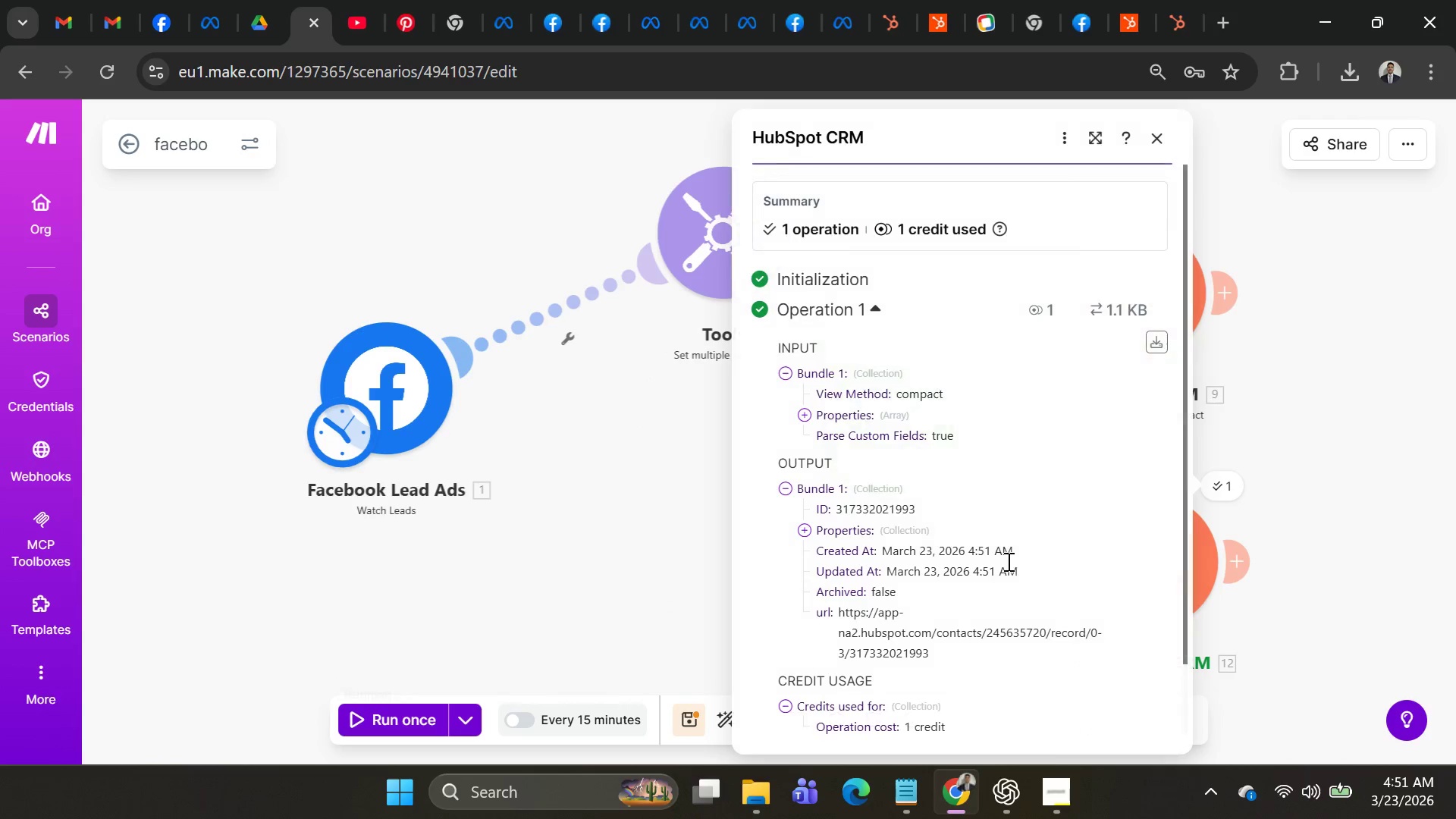 
left_click([1276, 383])
 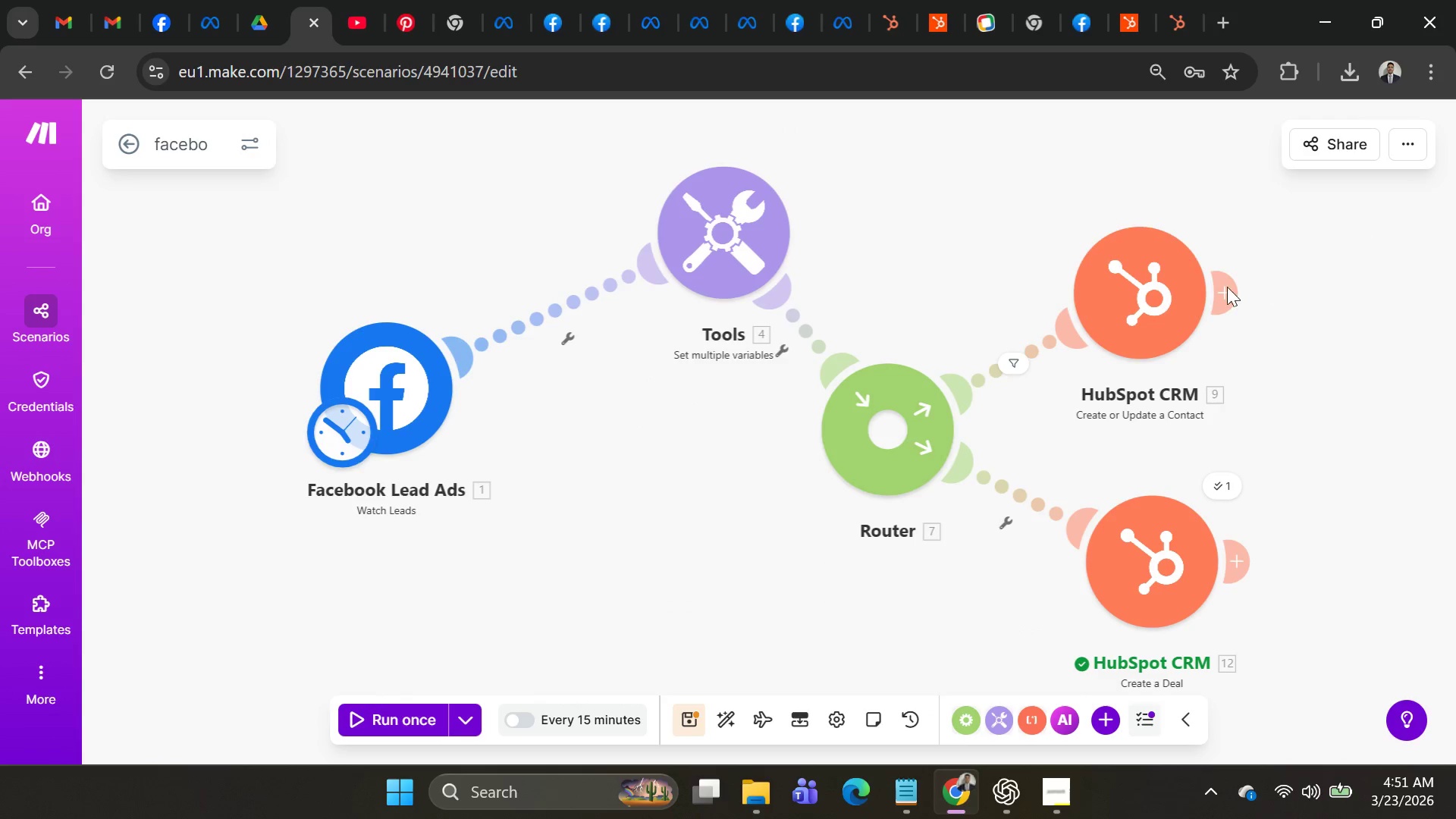 
scroll: coordinate [1090, 410], scroll_direction: down, amount: 2.0
 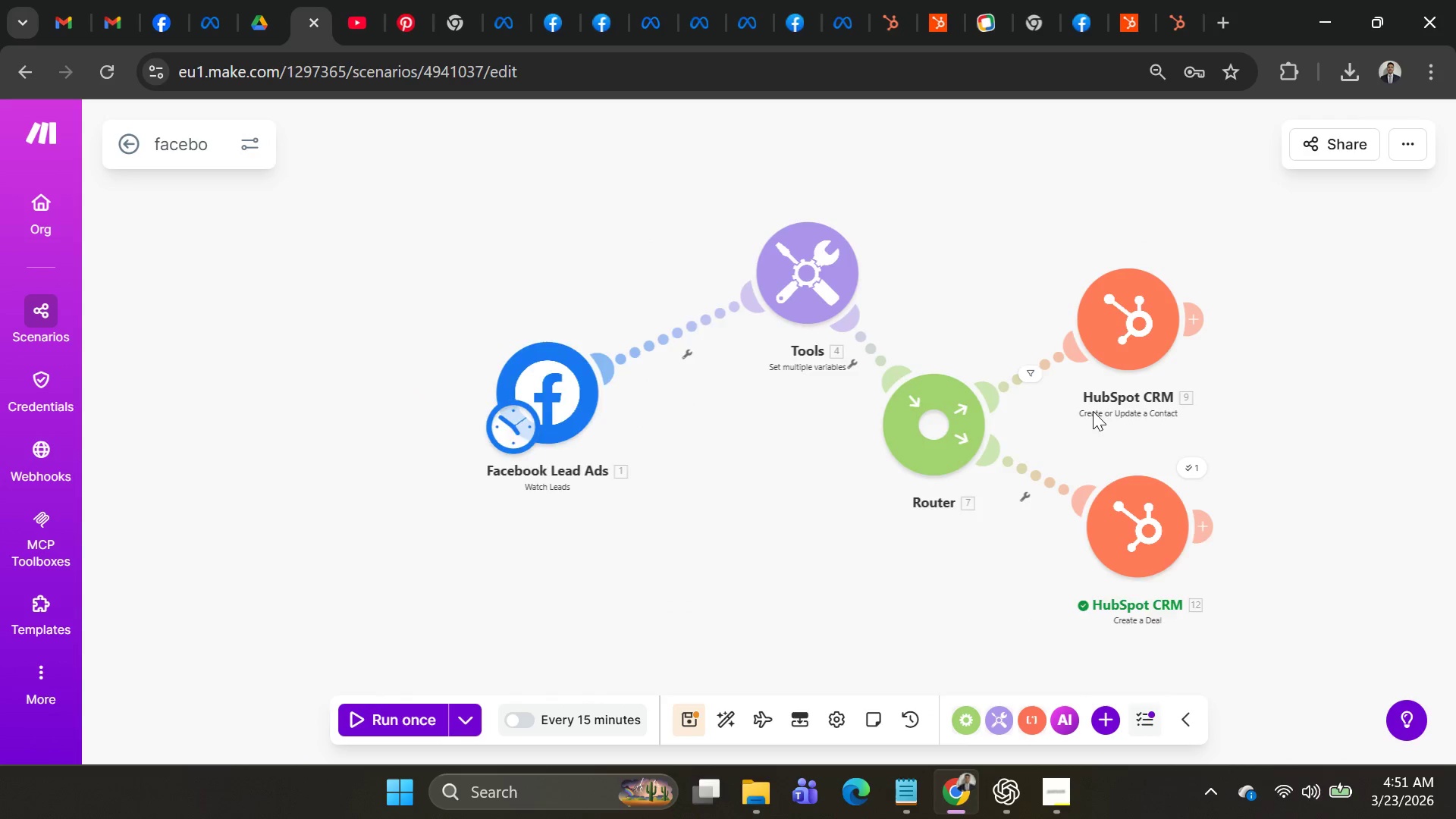 
scroll: coordinate [1093, 411], scroll_direction: none, amount: 0.0
 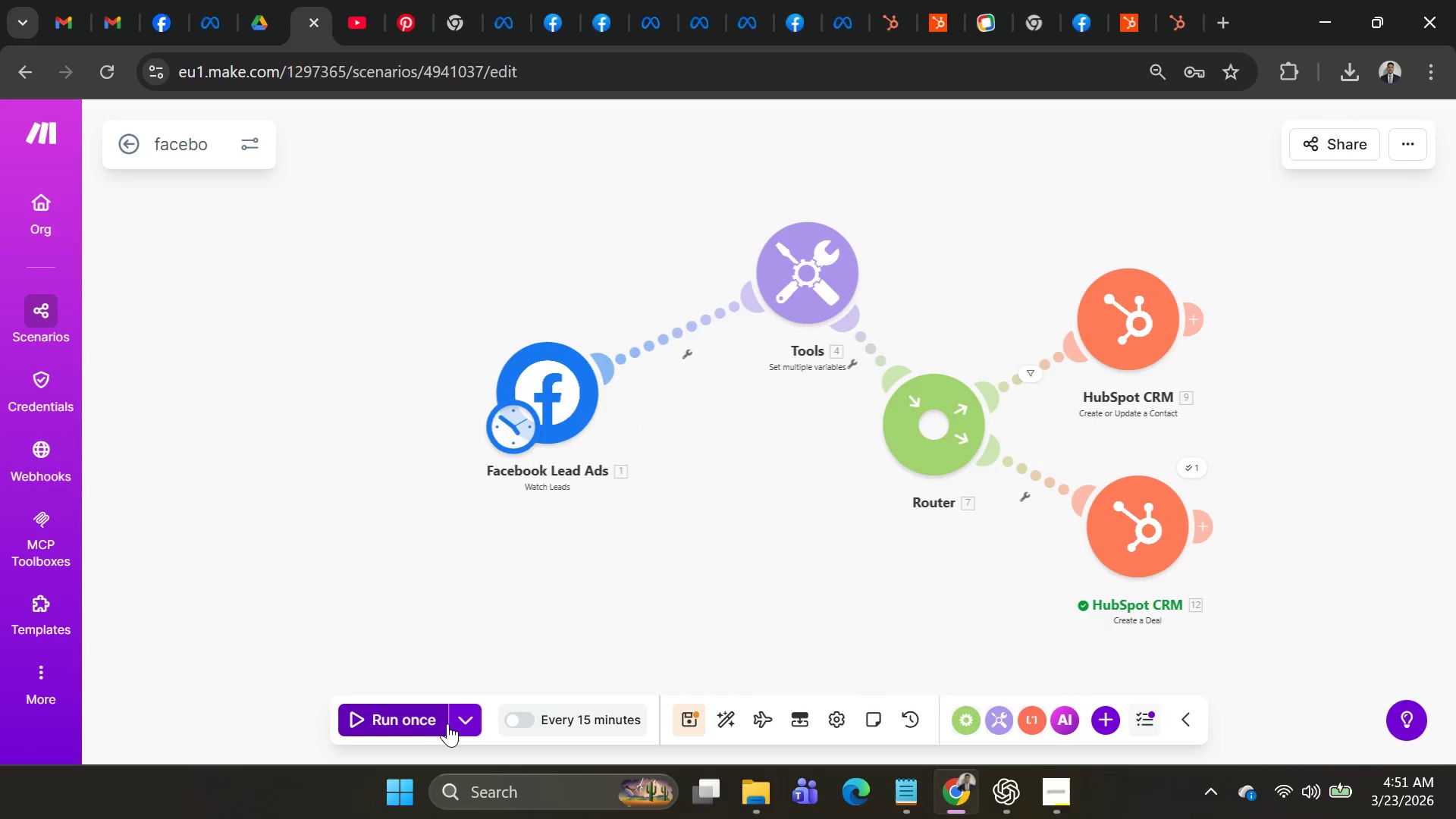 
left_click([459, 723])
 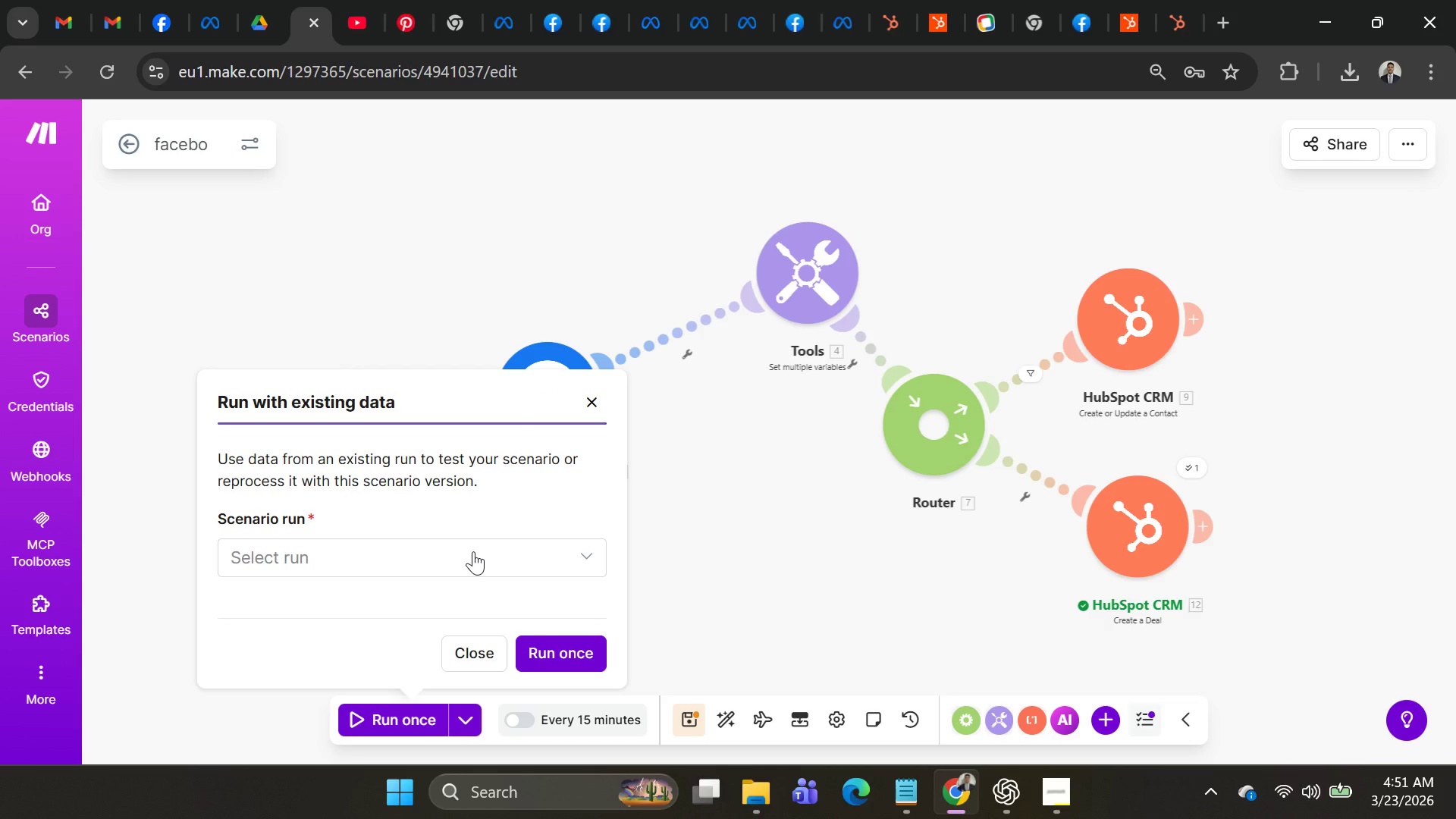 
left_click([473, 551])
 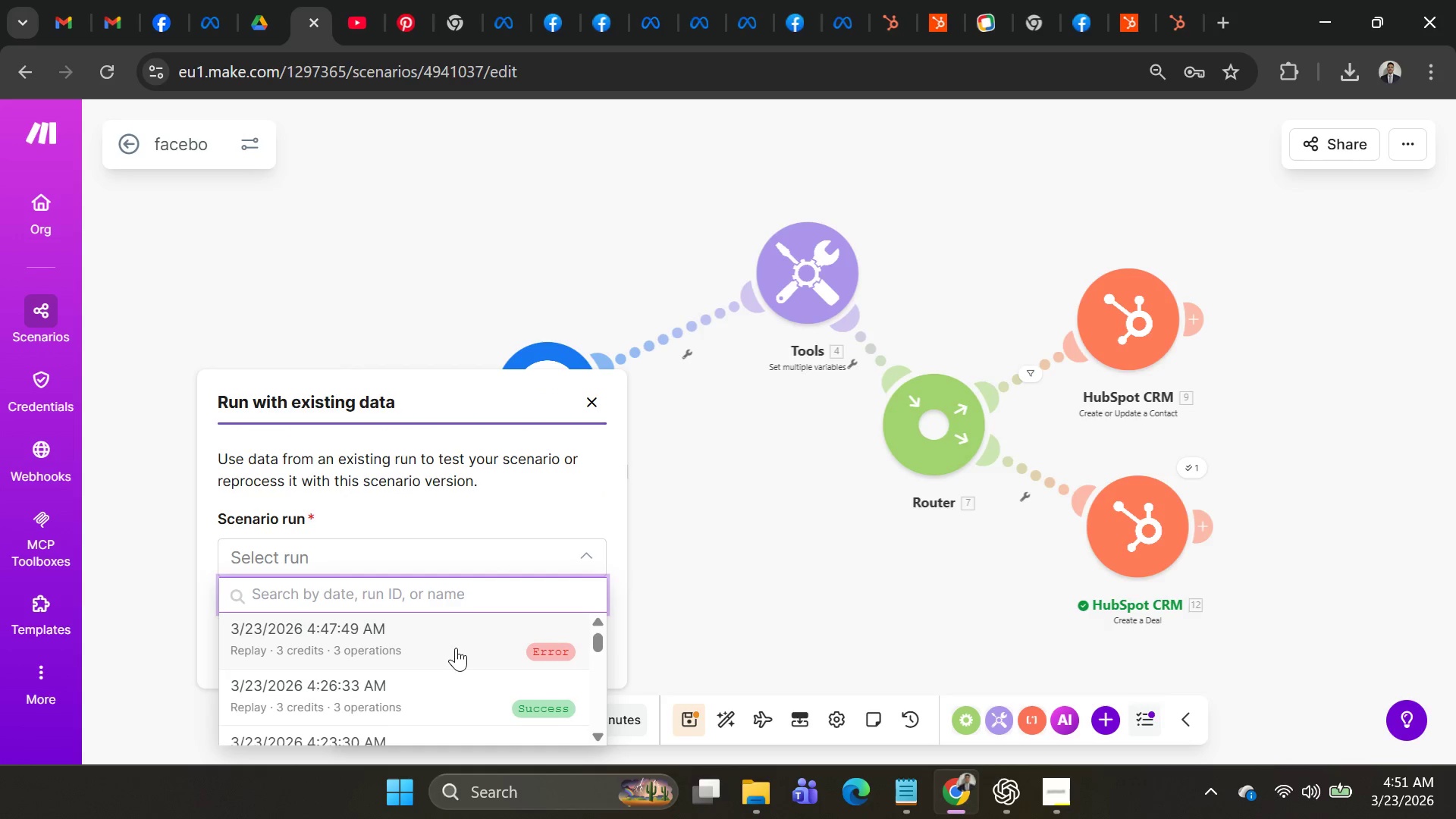 
left_click([453, 648])
 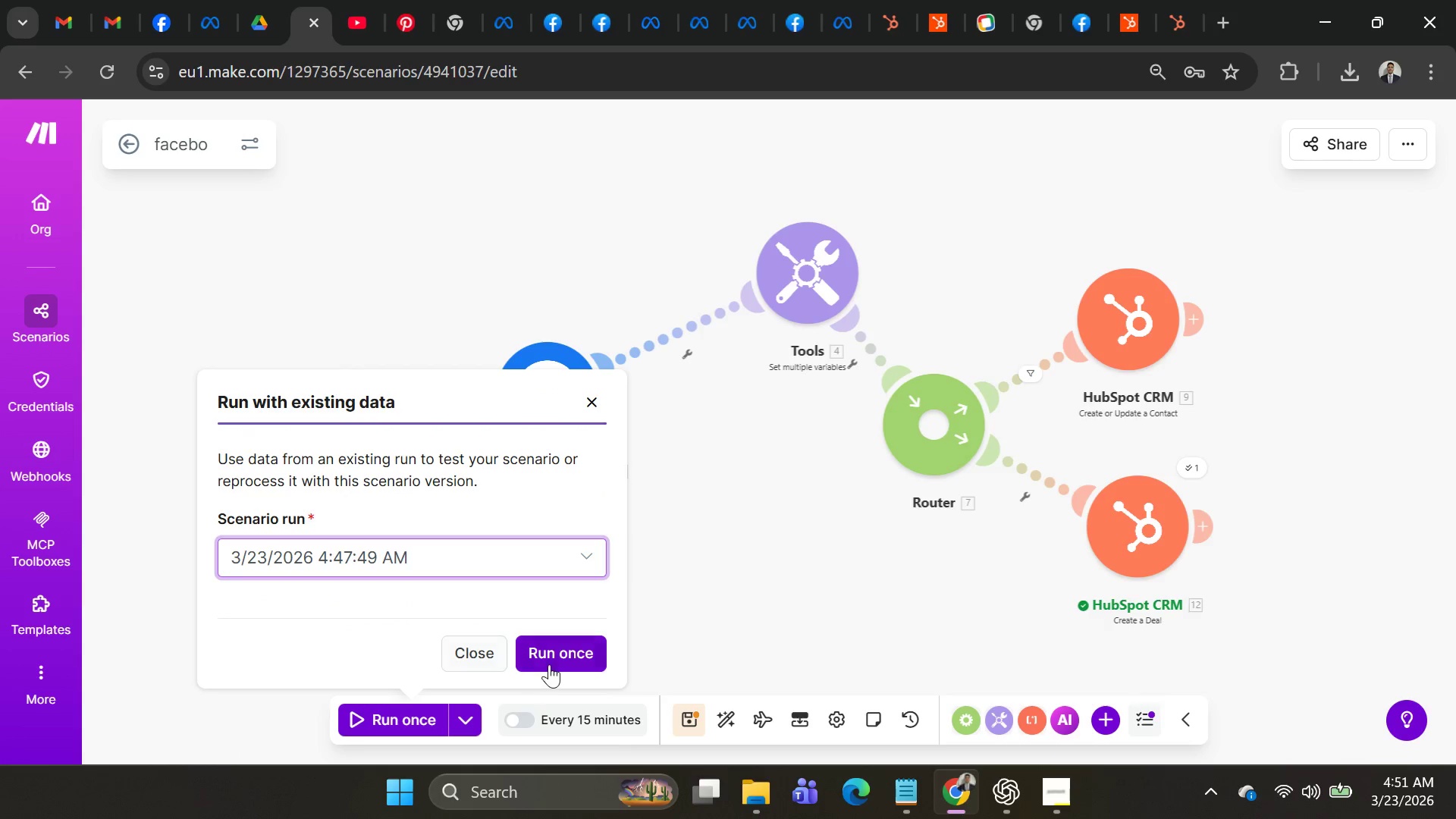 
left_click([549, 664])
 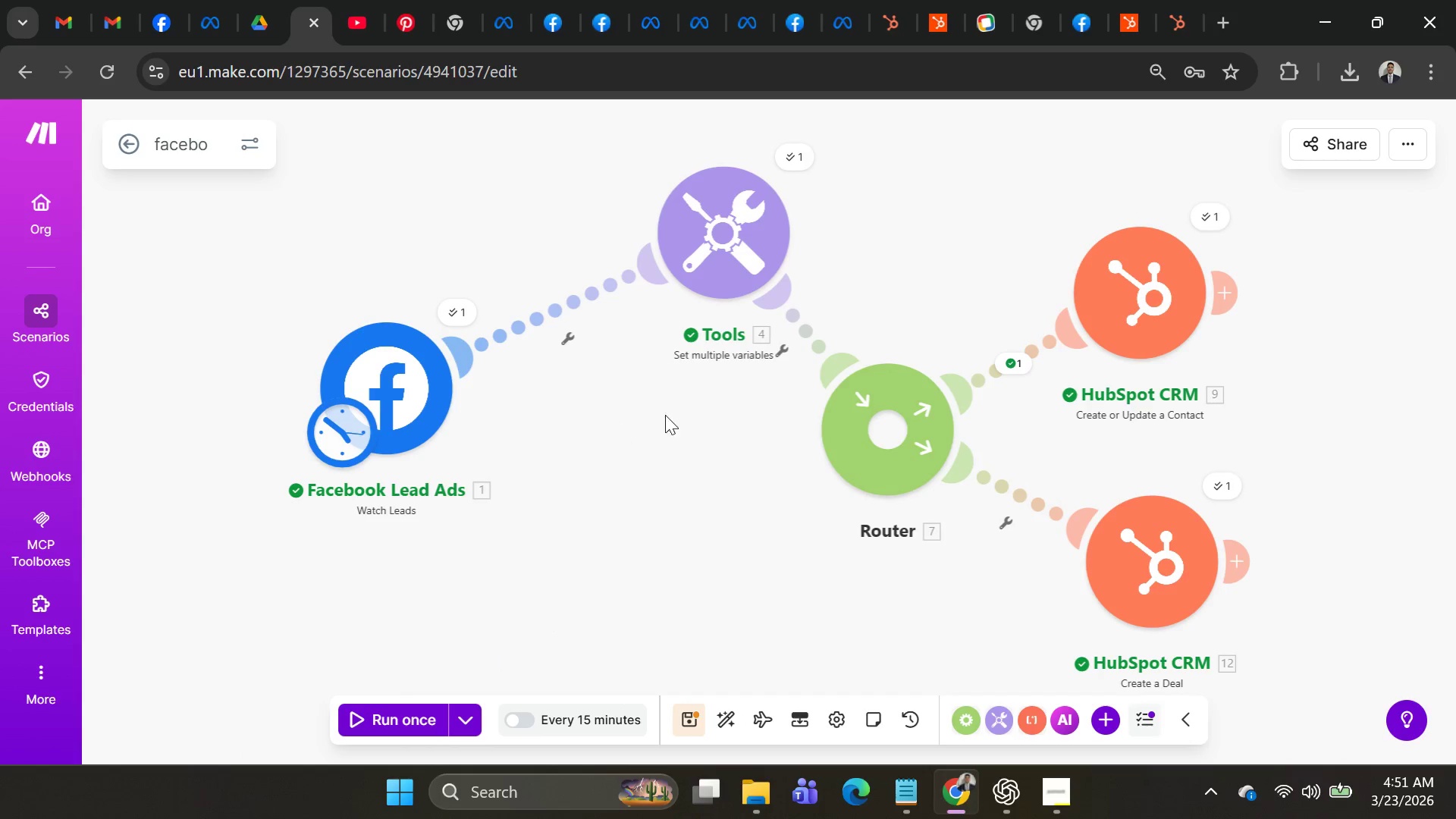 
scroll: coordinate [1181, 377], scroll_direction: down, amount: 1.0
 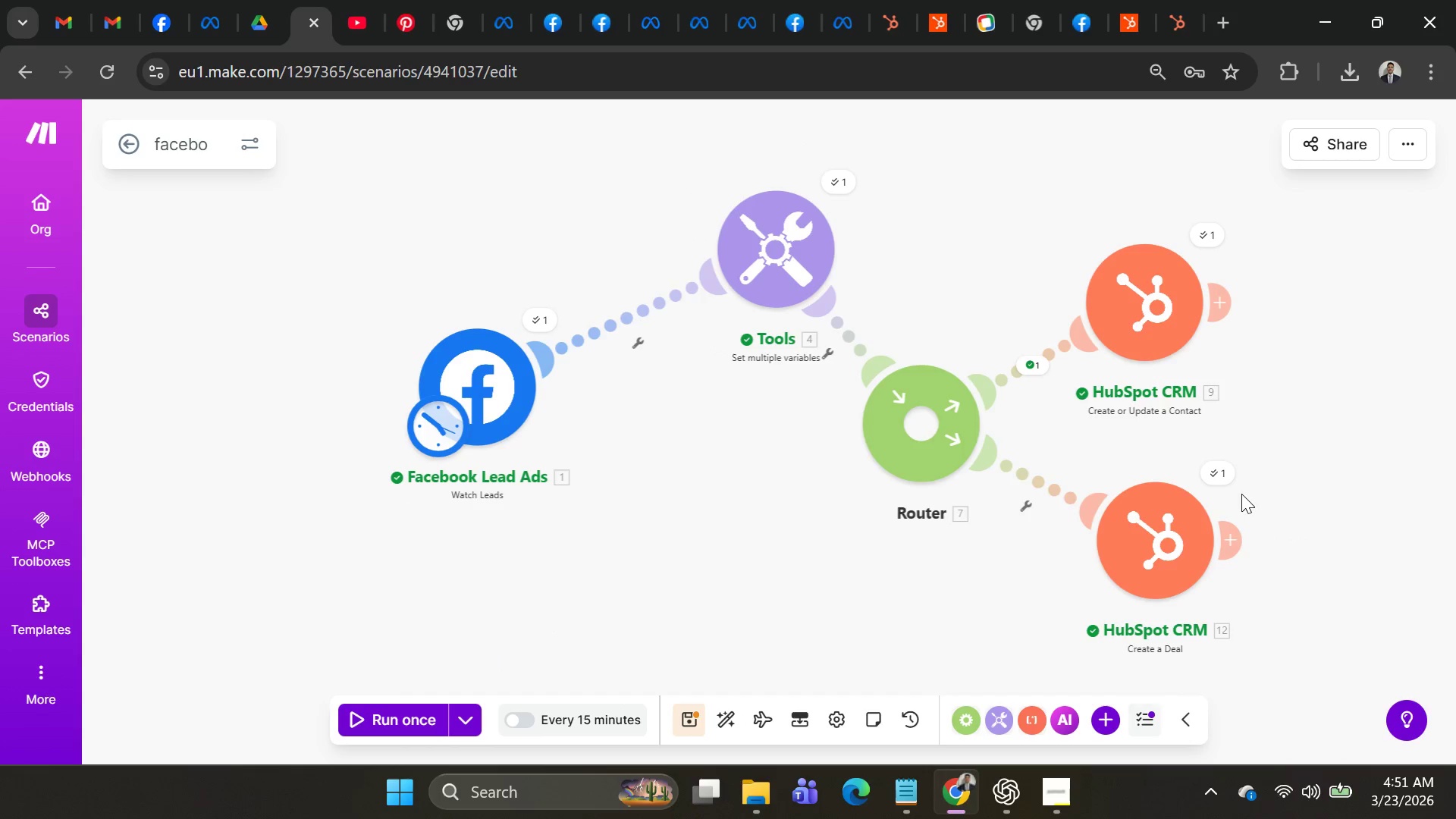 
scroll: coordinate [1320, 438], scroll_direction: up, amount: 1.0
 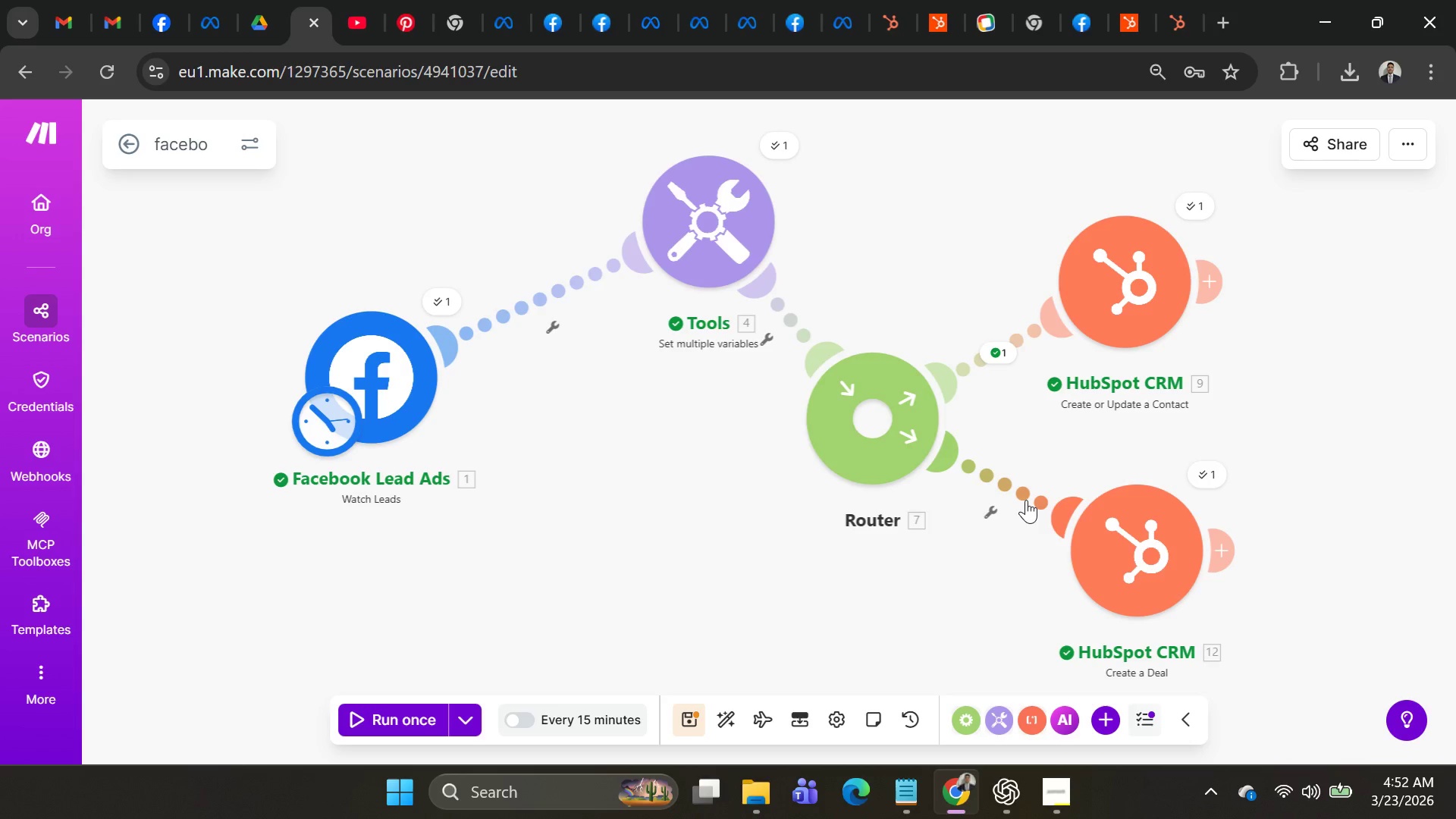 
wait(58.36)
 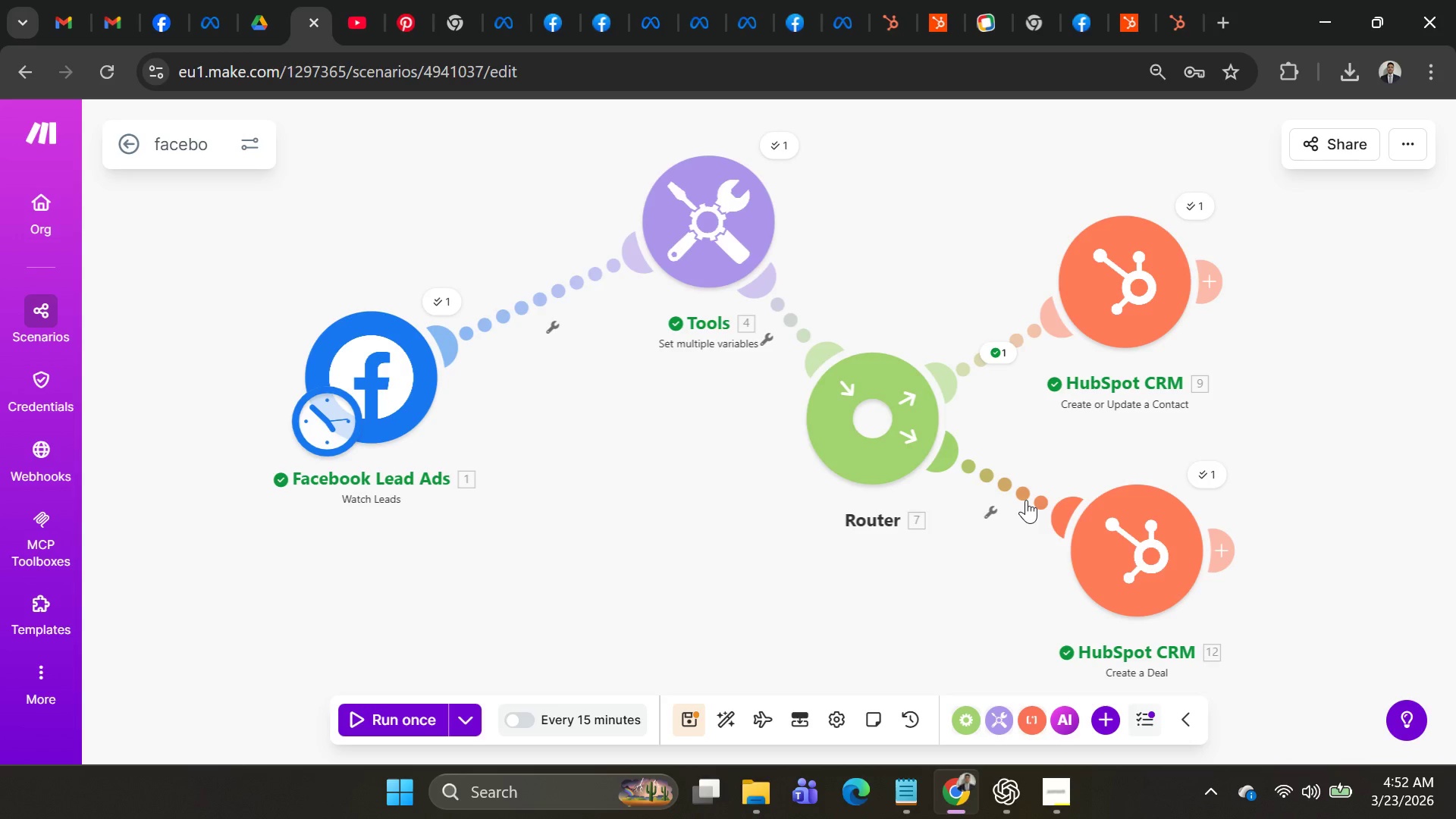 
left_click([1216, 291])
 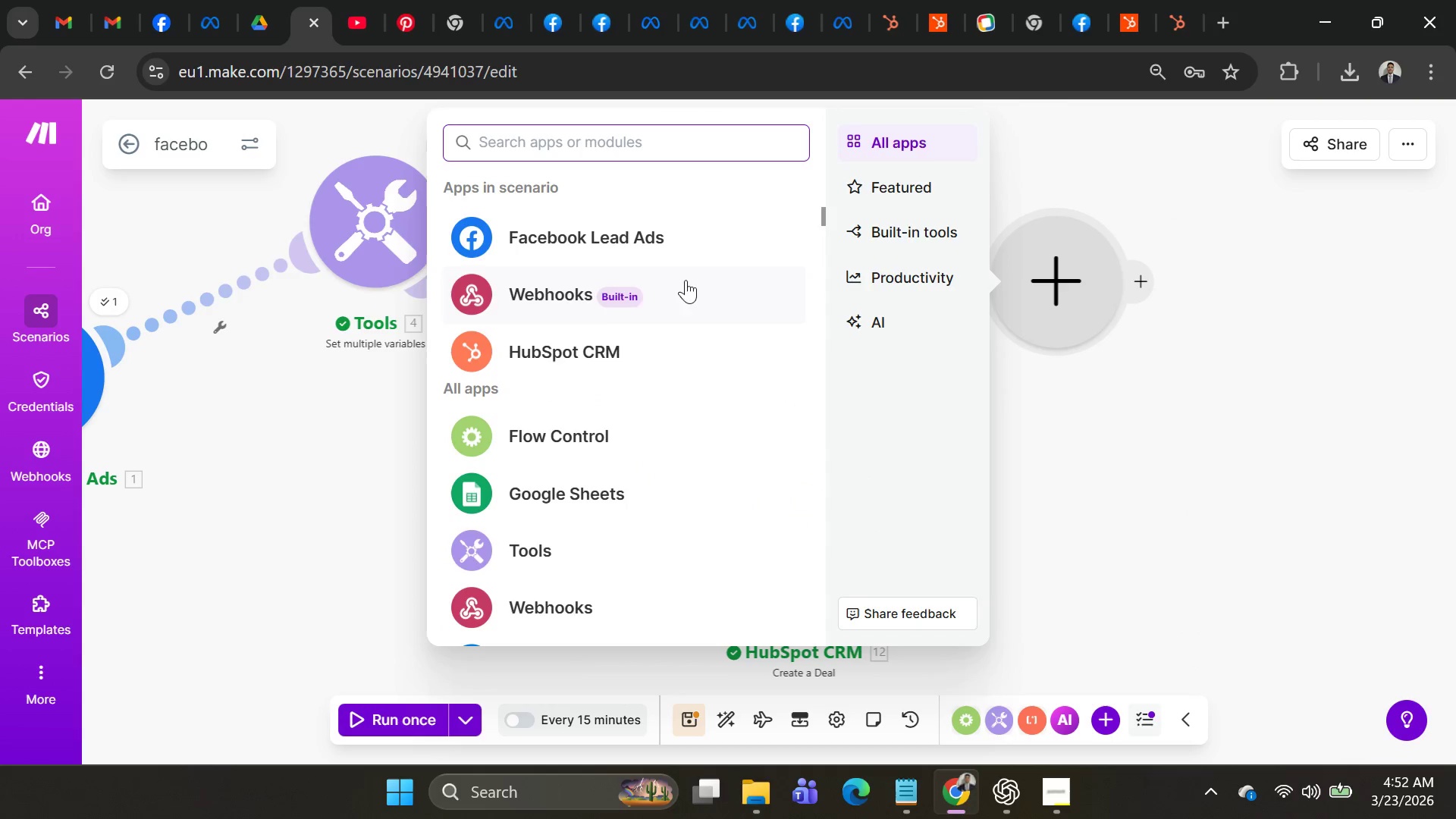 
type(gmail)
 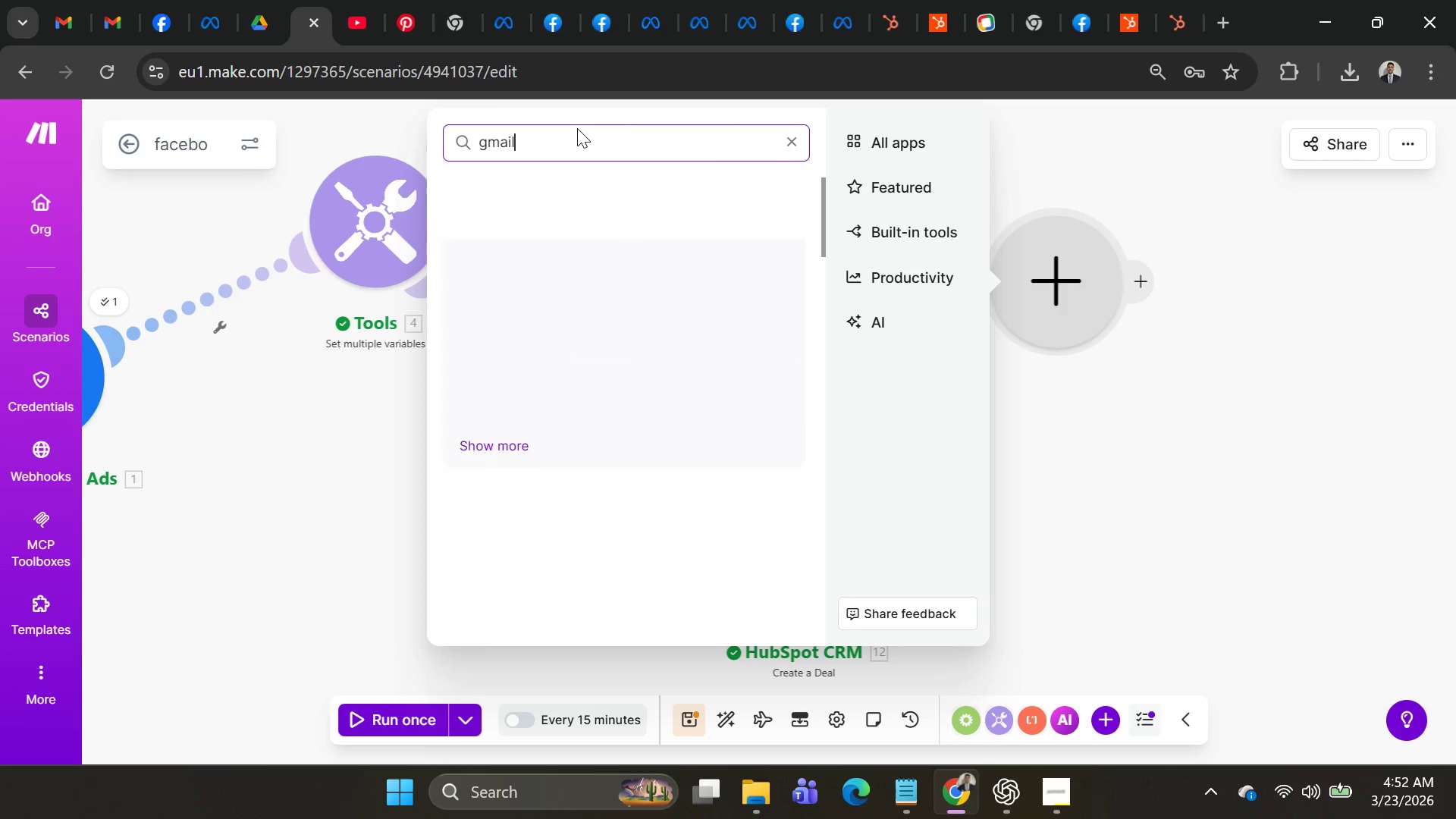 
key(Enter)
 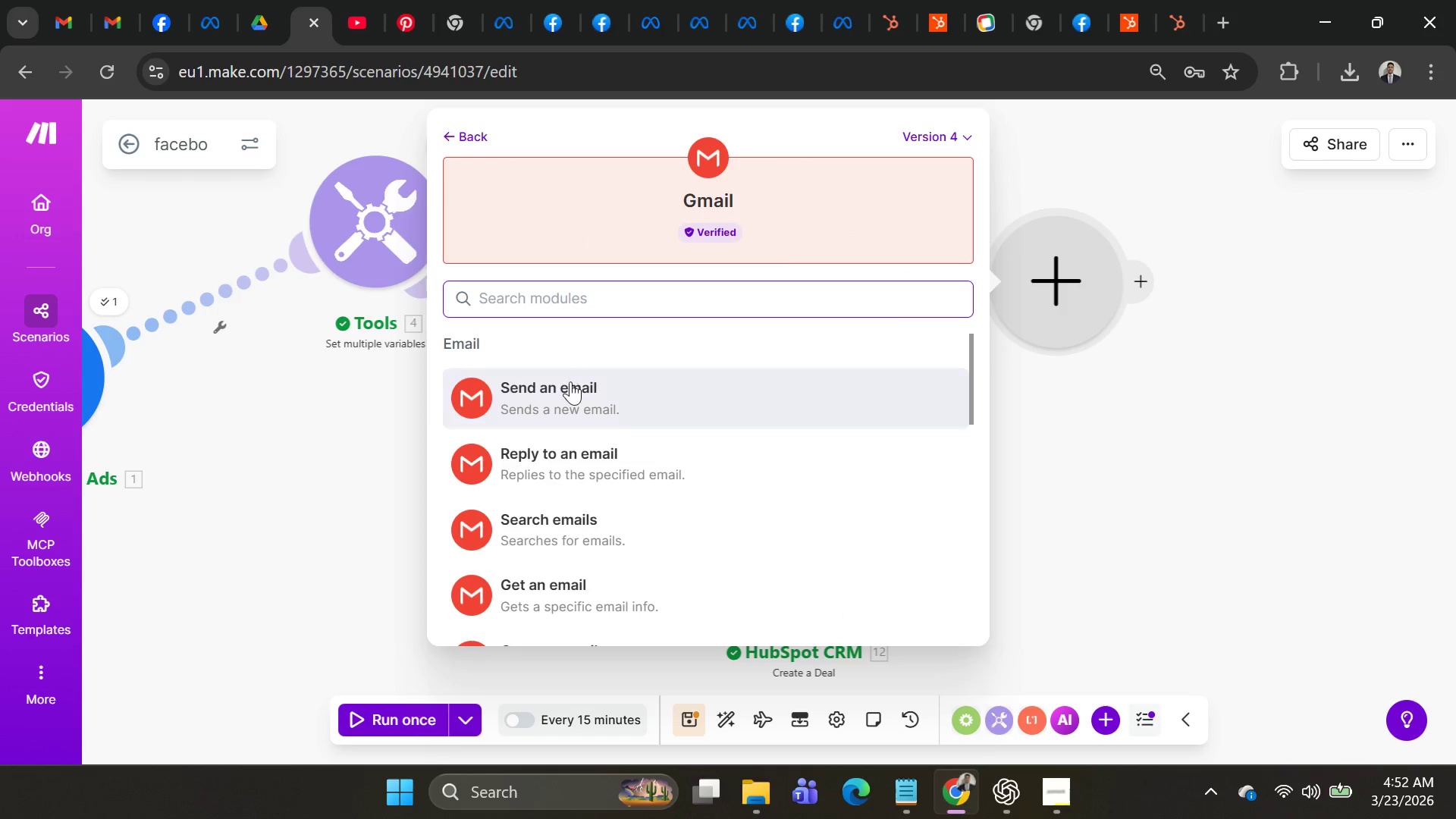 
double_click([574, 389])
 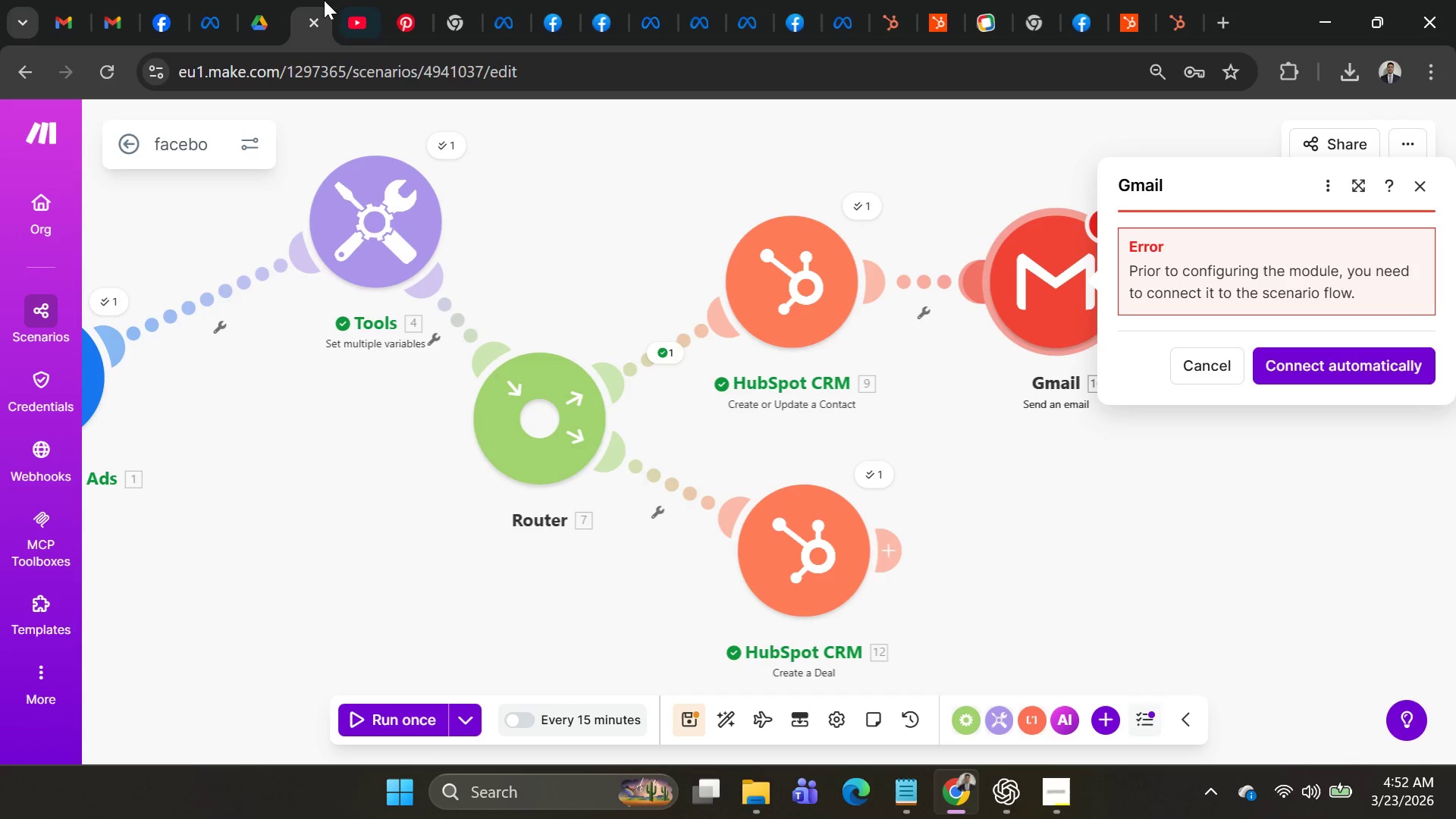 
key(Alt+AltLeft)
 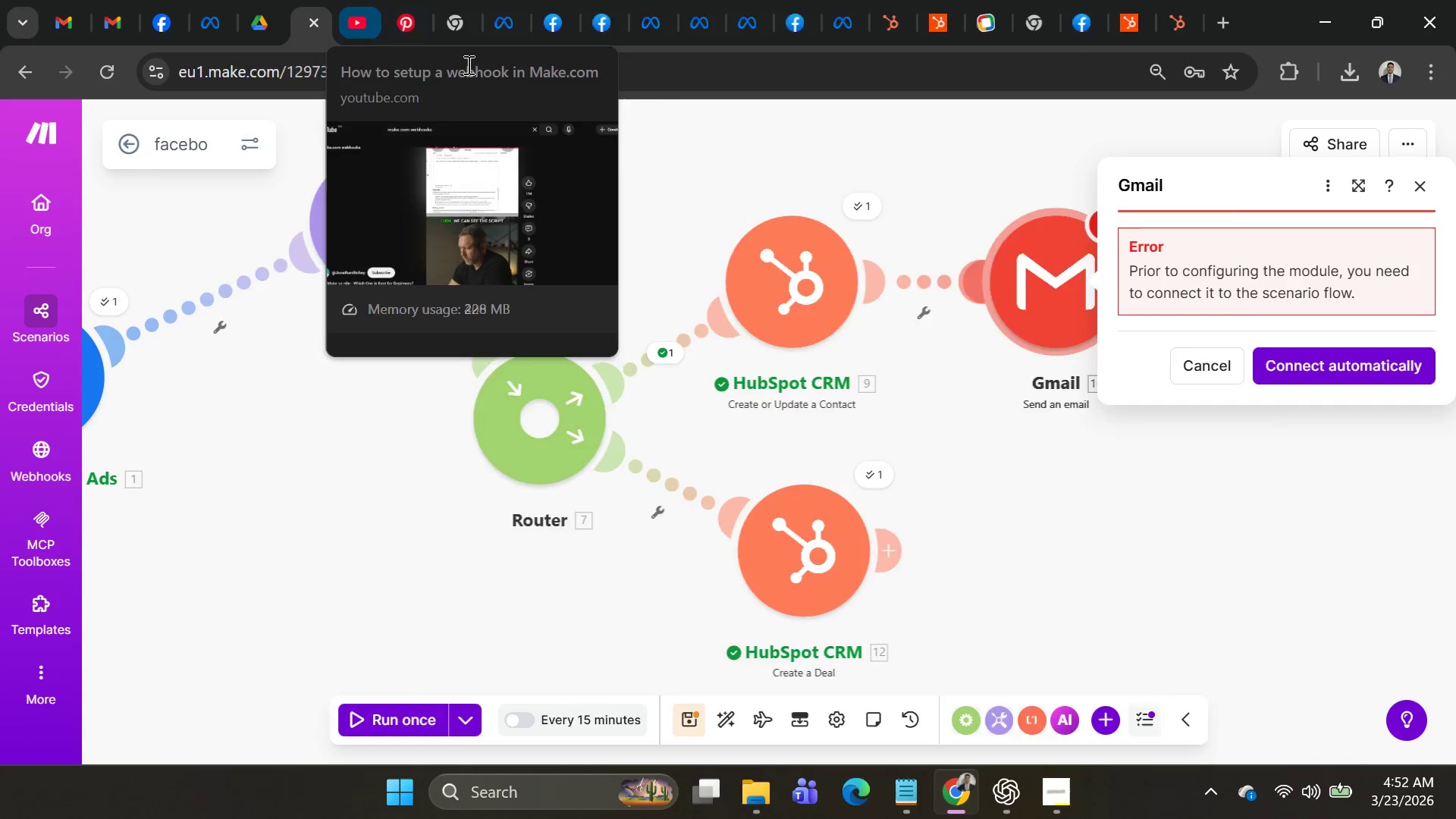 
key(Alt+Tab)